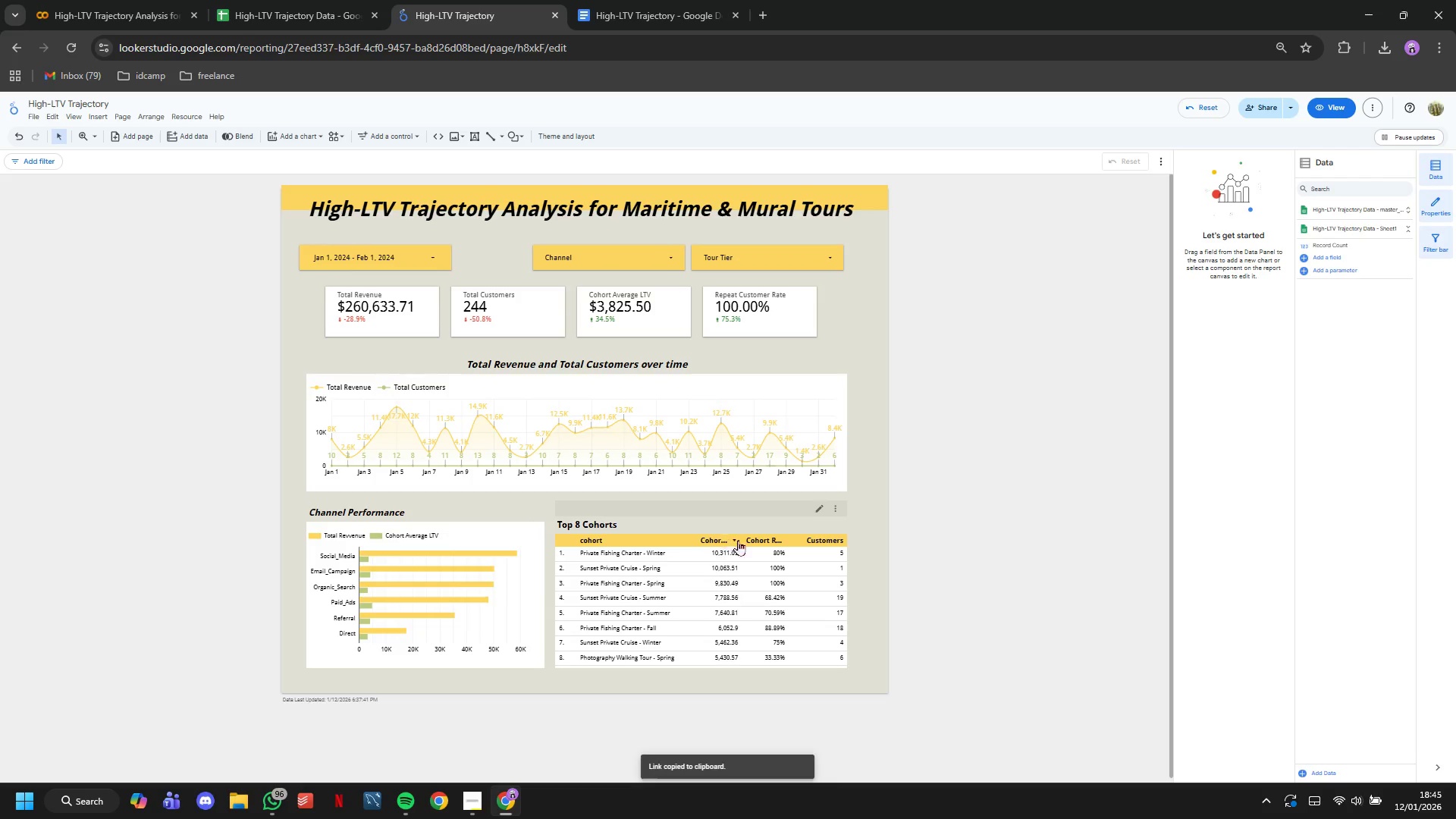 
left_click([744, 543])
 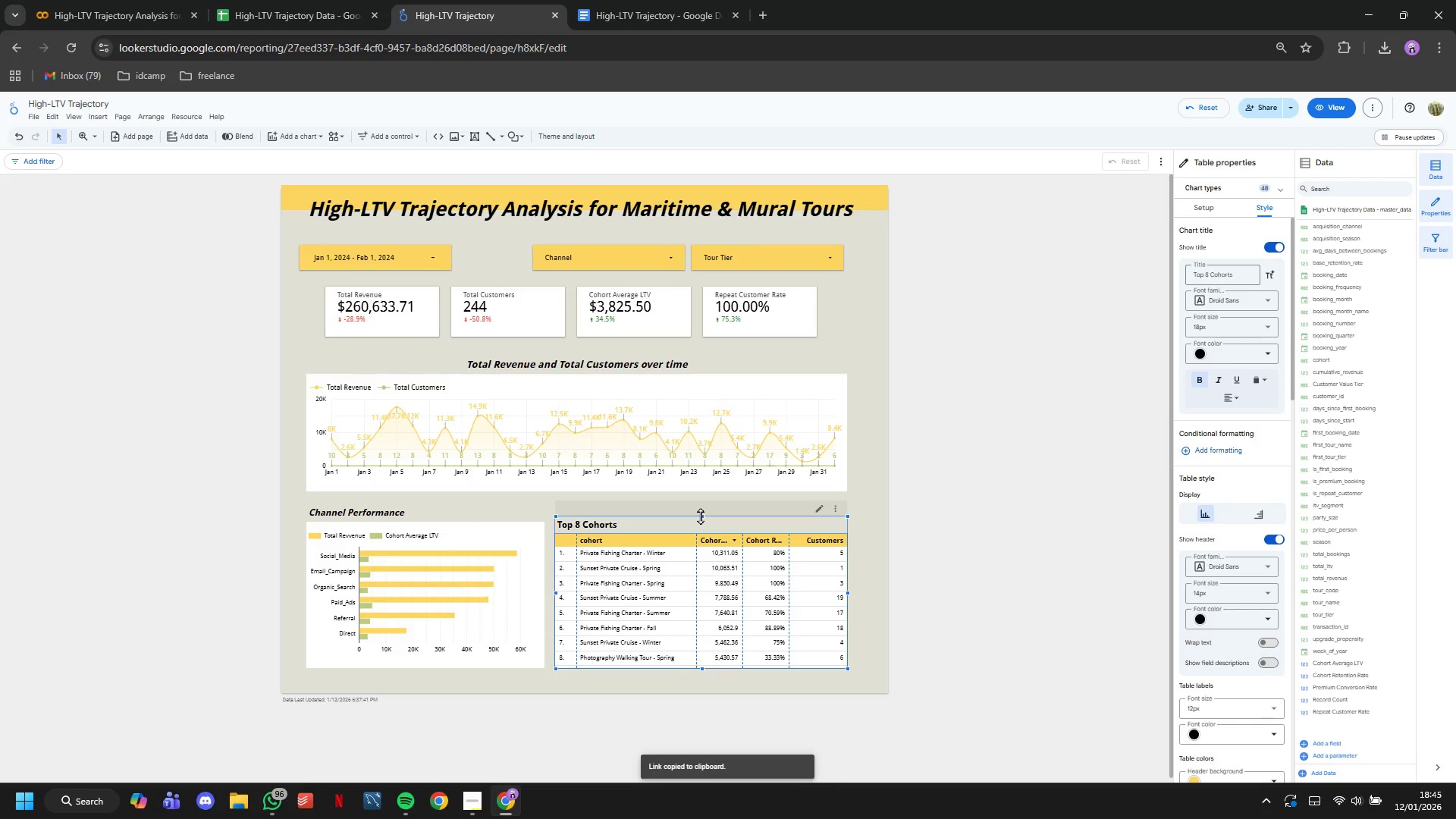 
left_click_drag(start_coordinate=[701, 515], to_coordinate=[700, 504])
 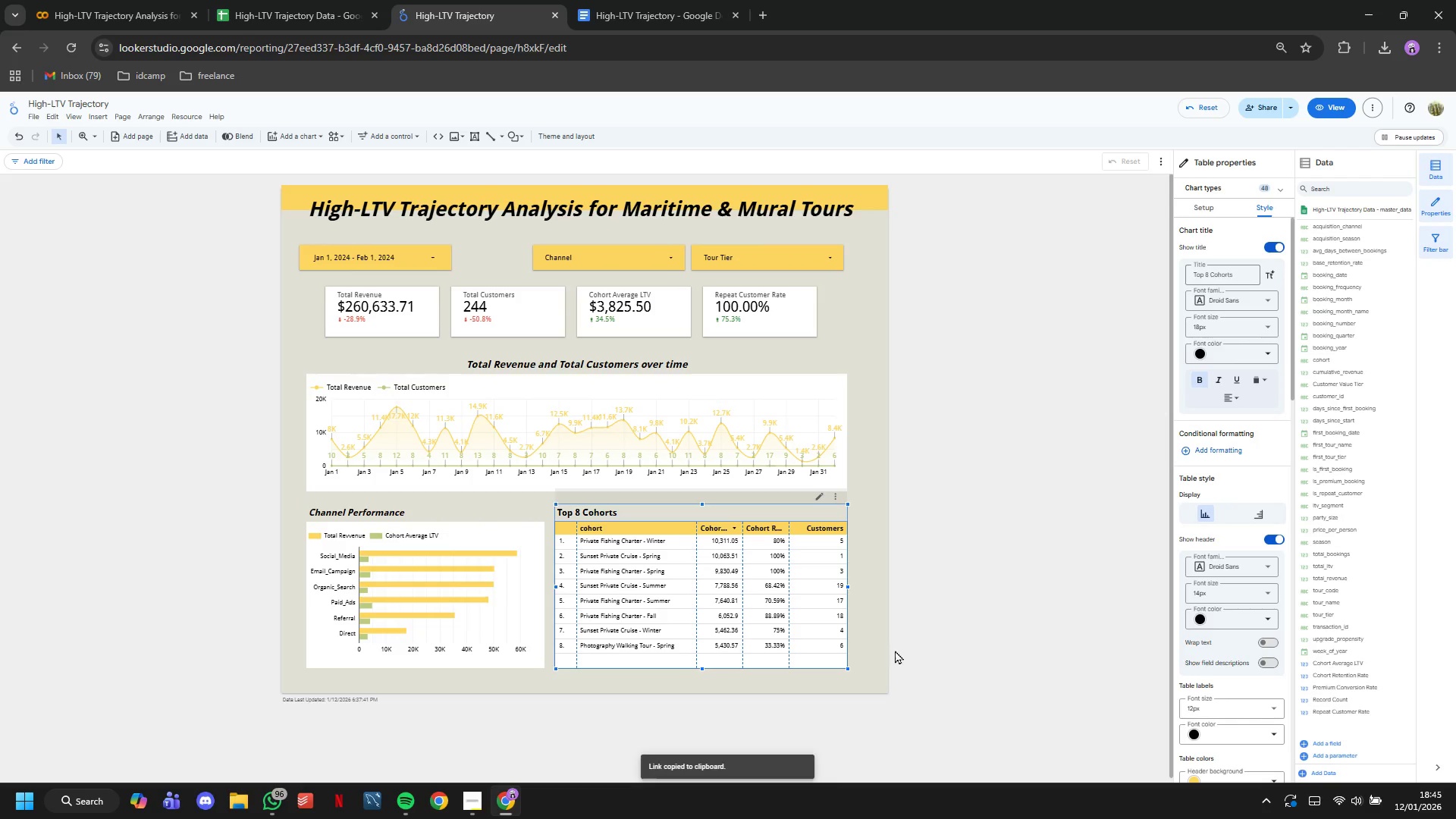 
left_click([891, 625])
 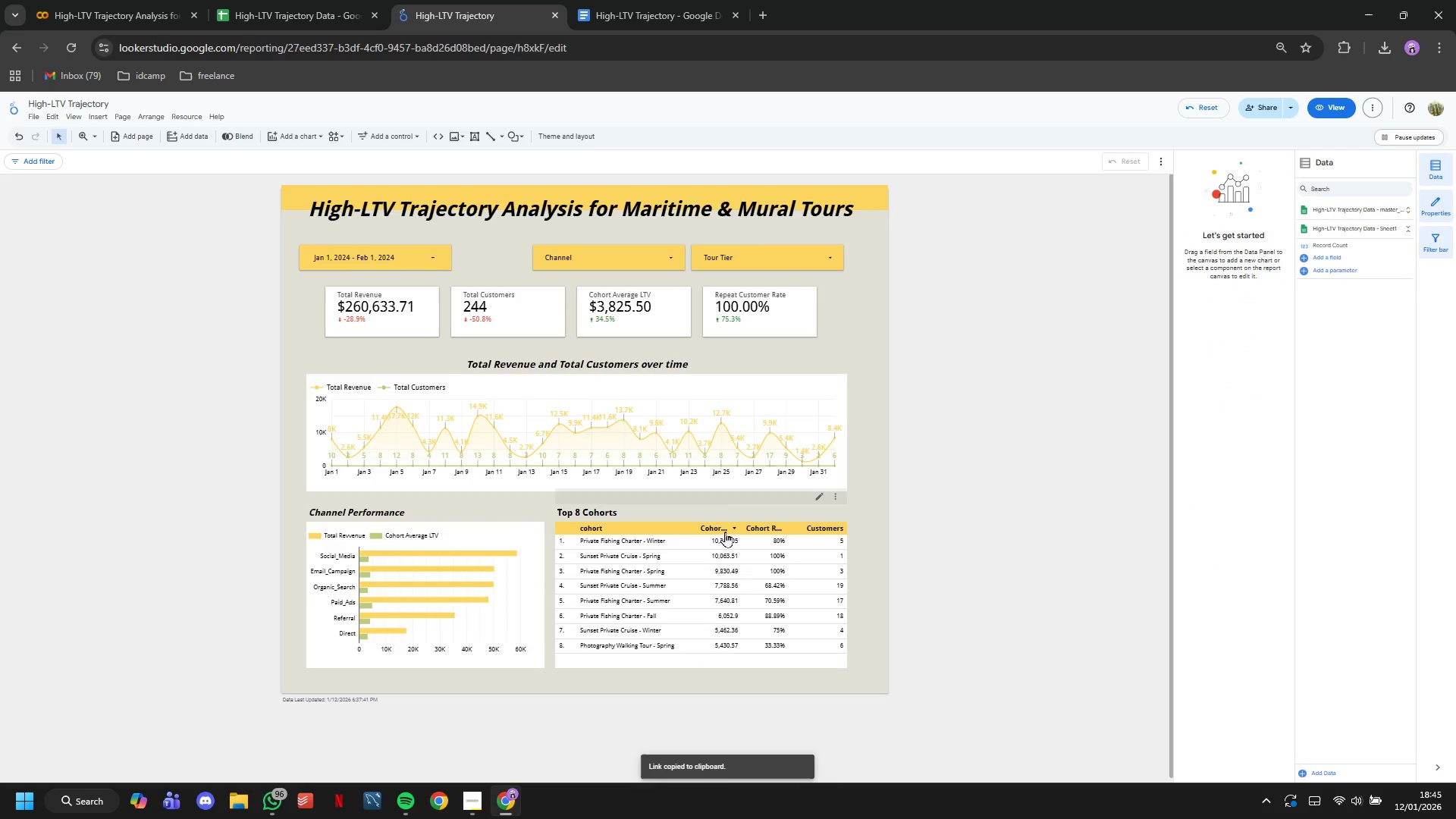 
left_click([719, 529])
 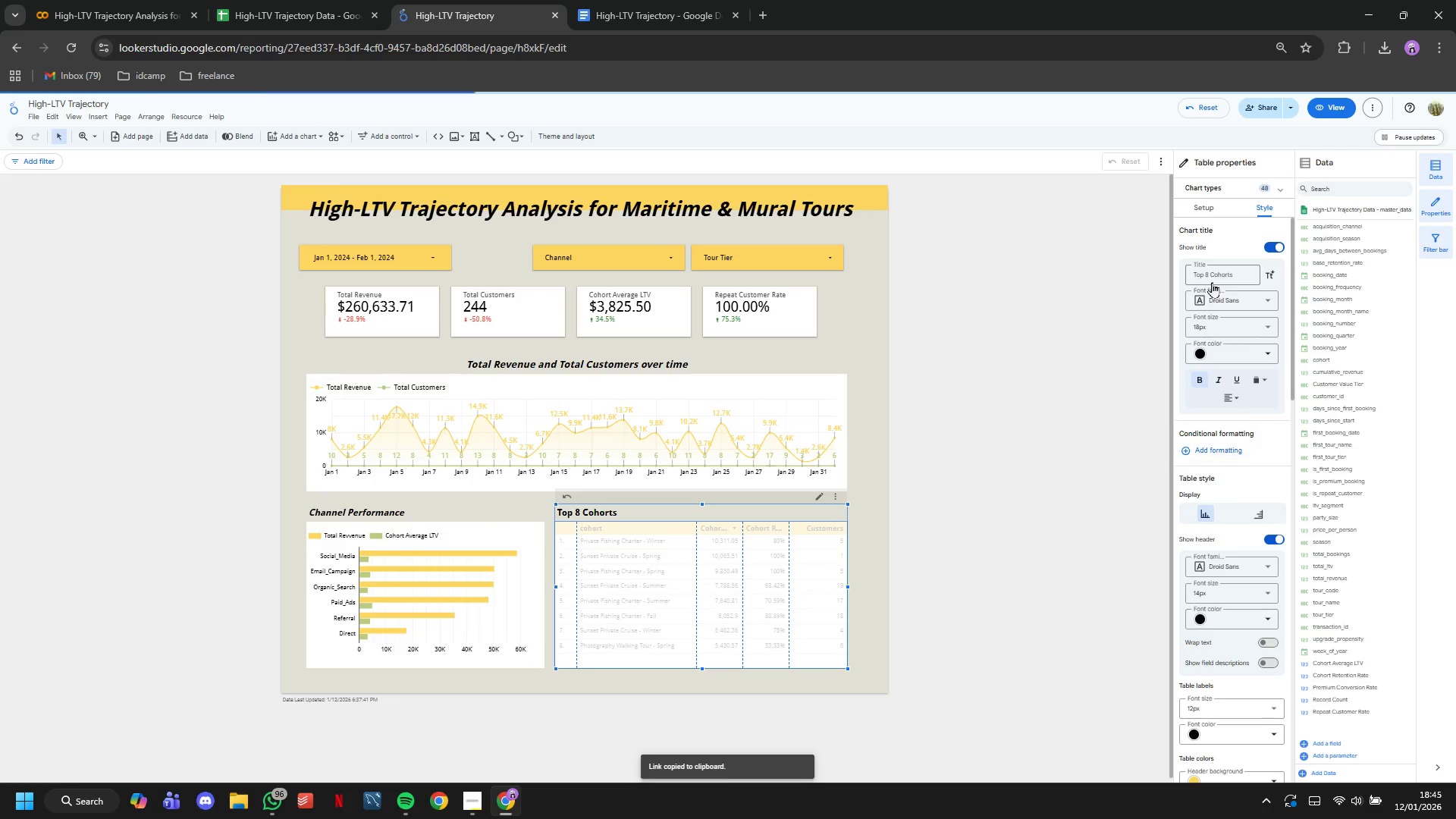 
left_click([1213, 207])
 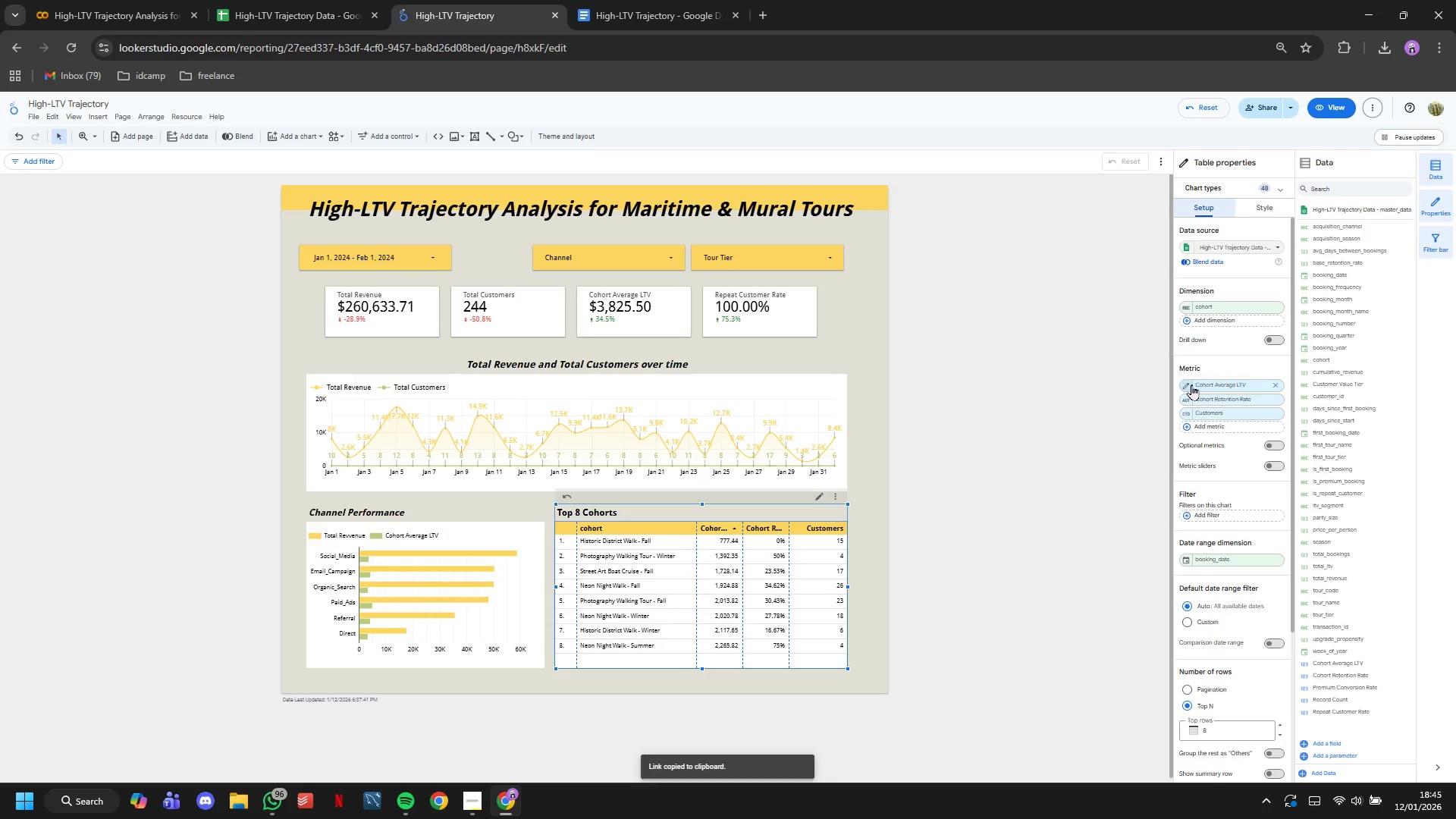 
left_click([1191, 384])
 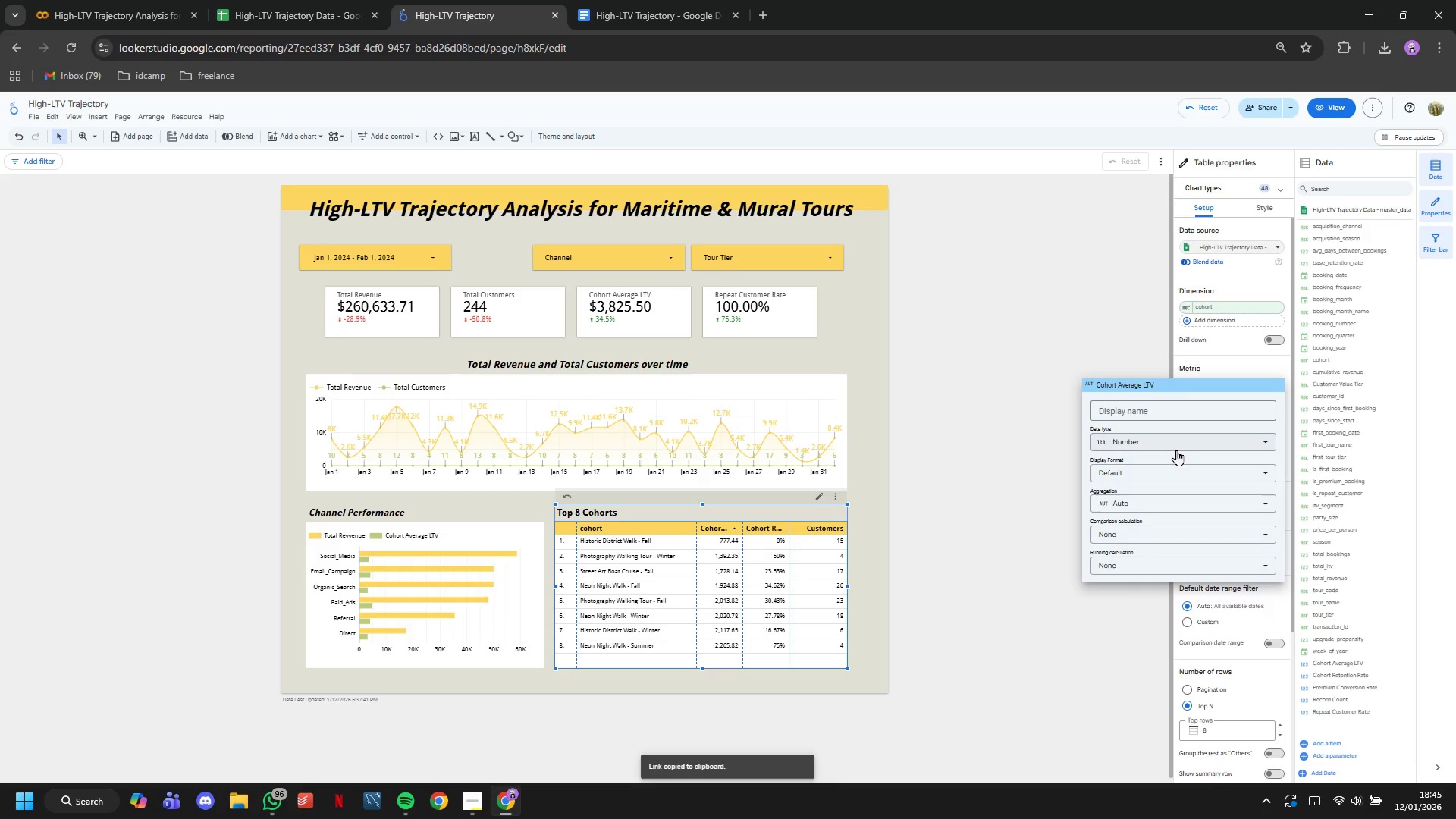 
left_click([1175, 446])
 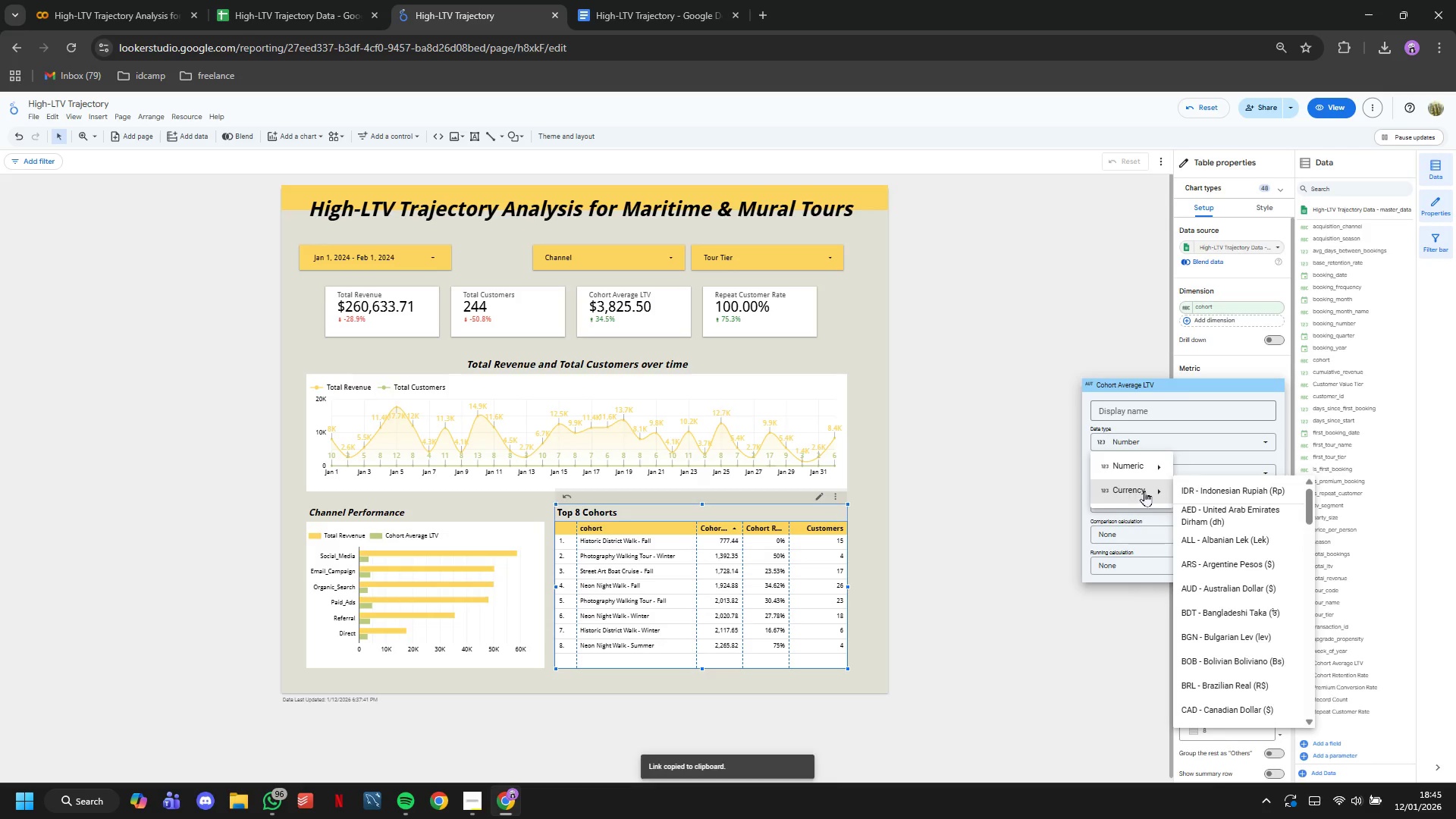 
scroll: coordinate [1279, 662], scroll_direction: down, amount: 27.0
 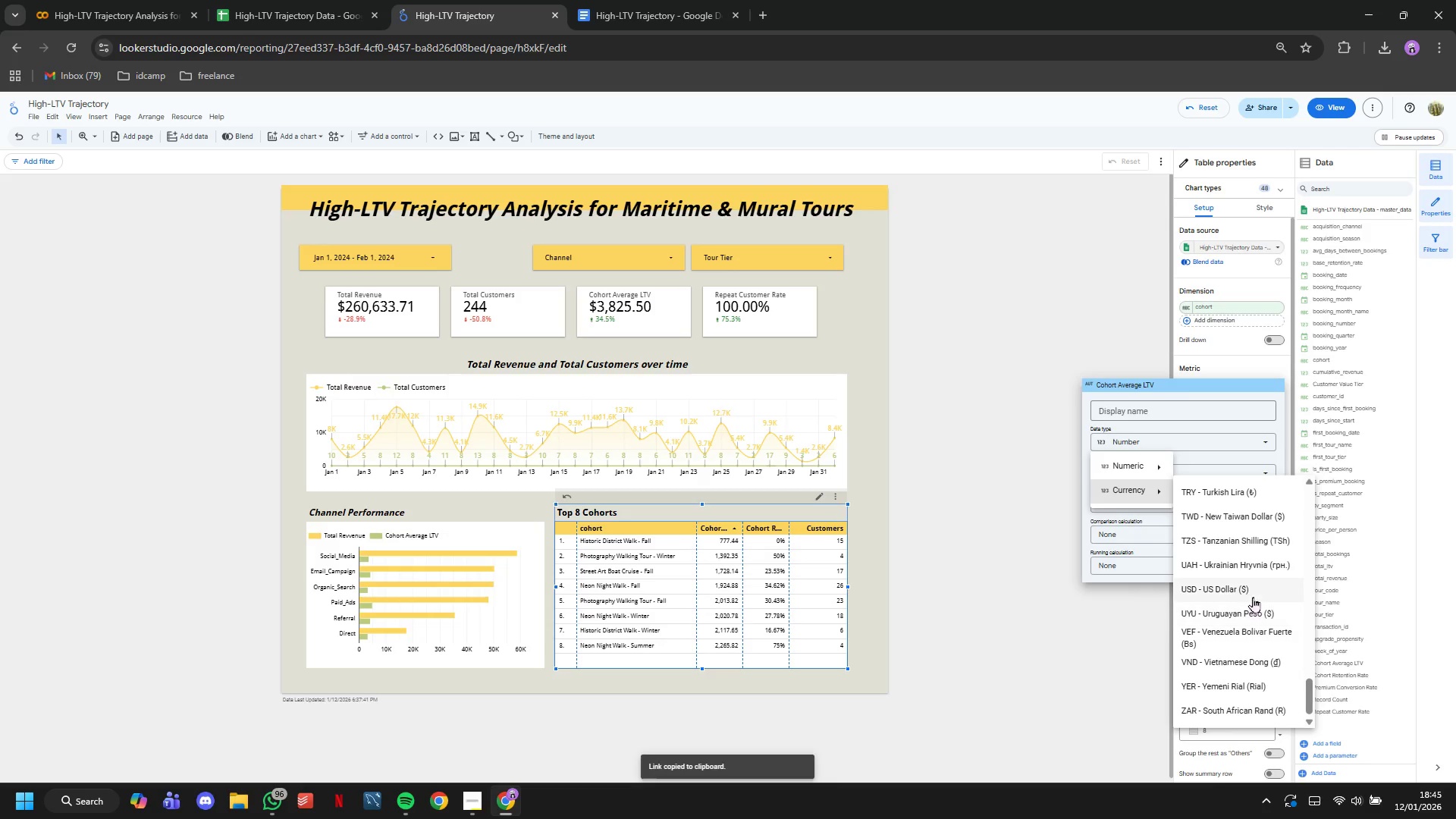 
left_click([1253, 597])
 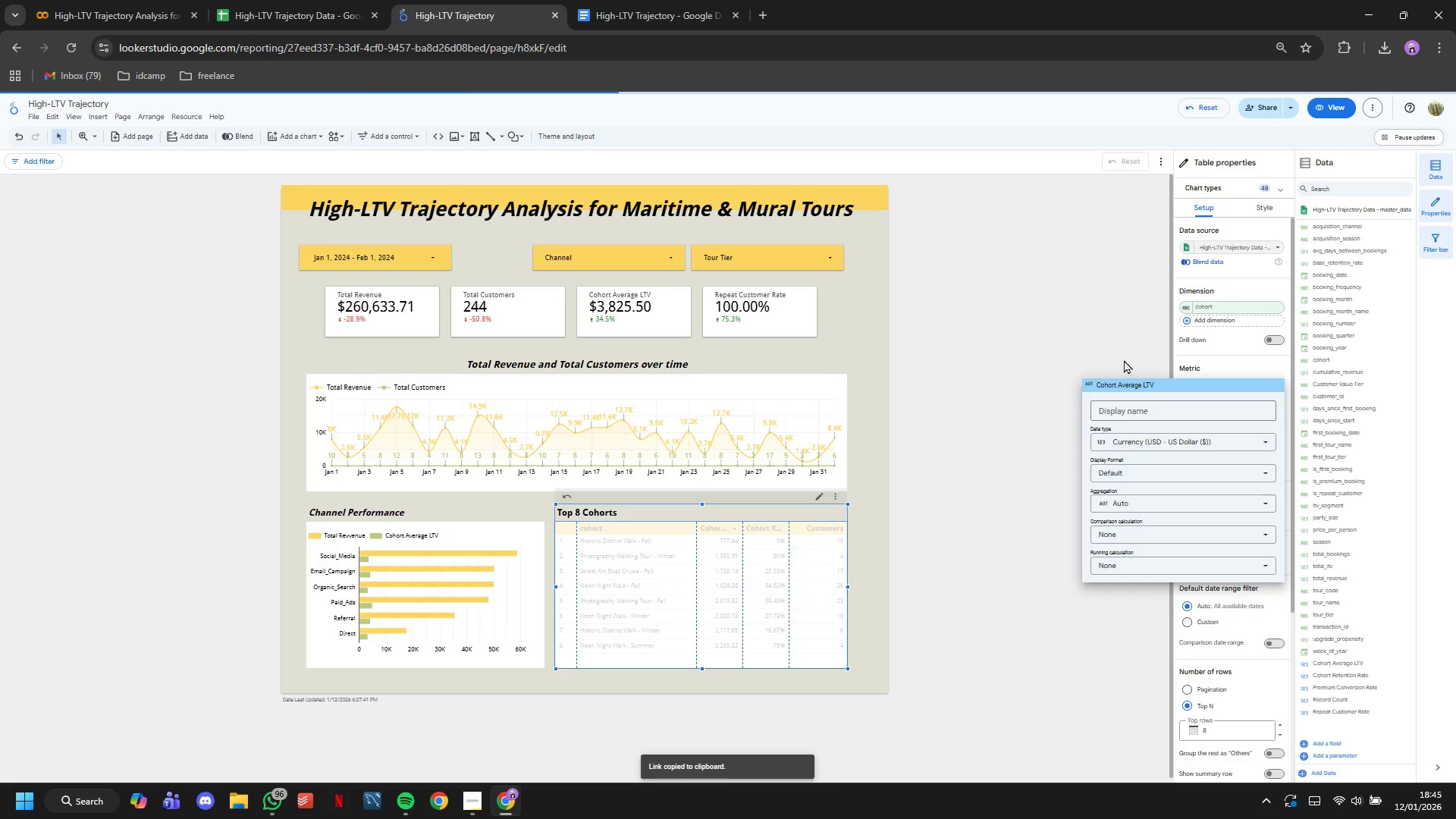 
left_click([1123, 359])
 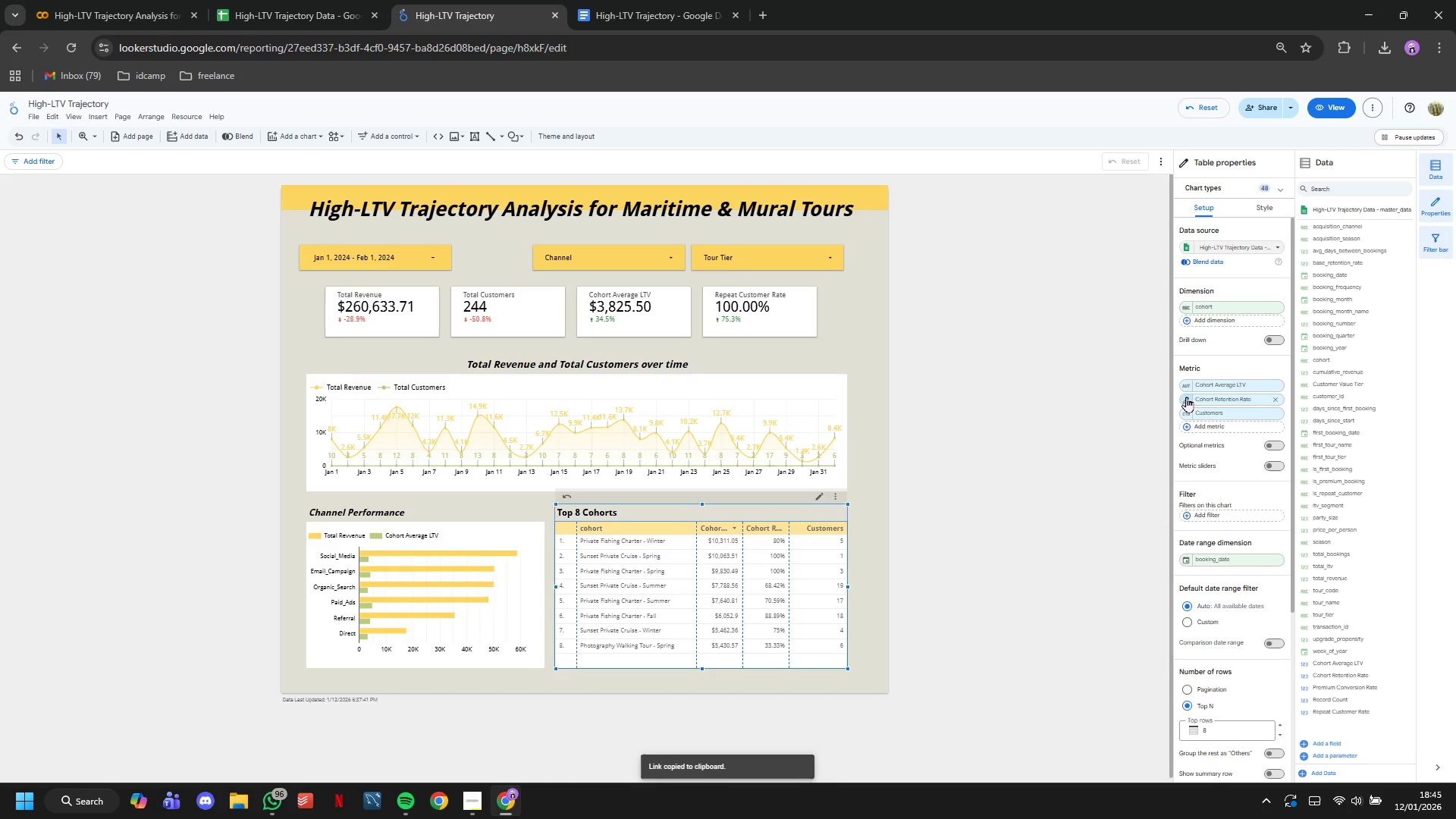 
left_click([1186, 397])
 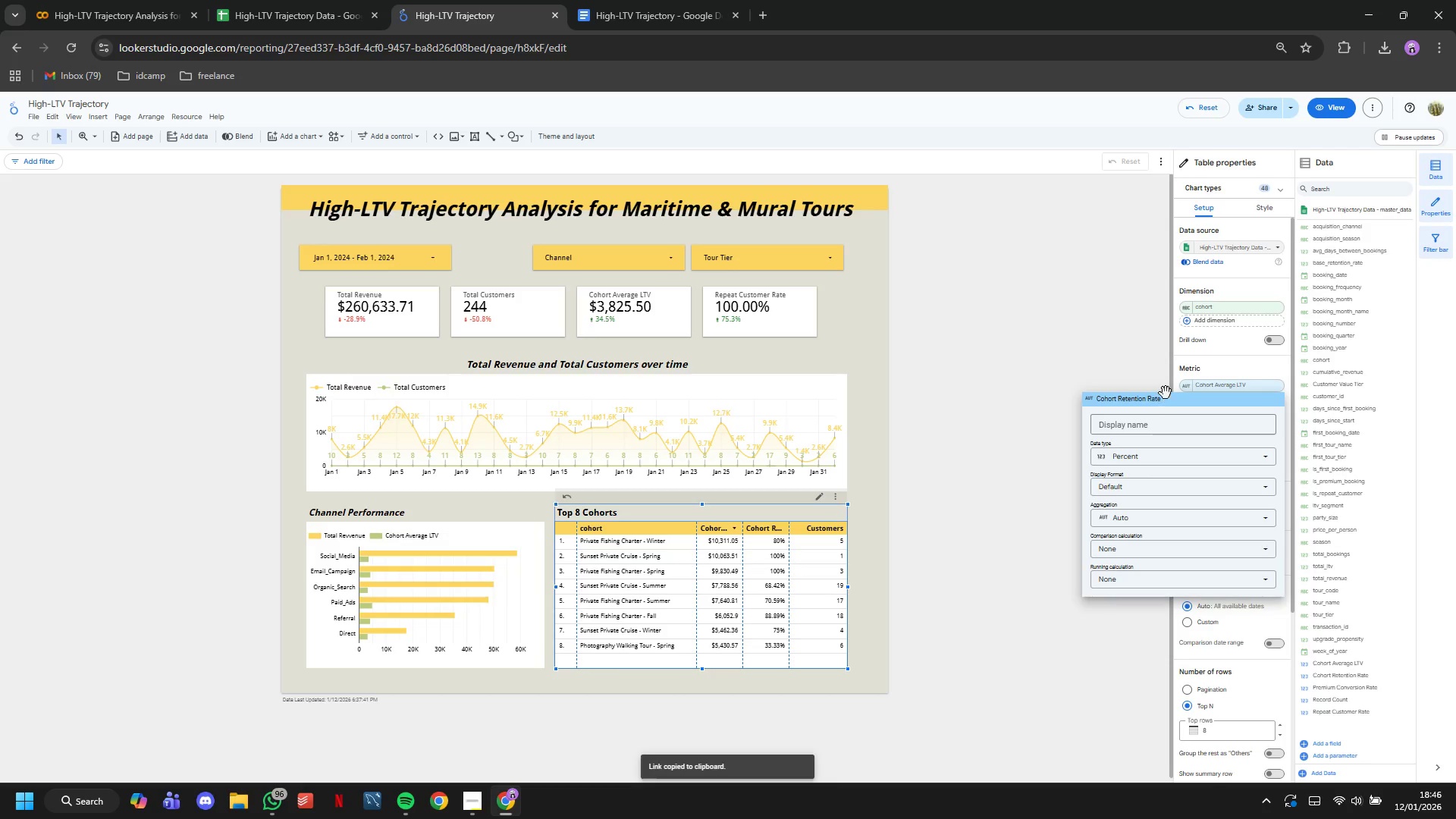 
left_click([1141, 366])
 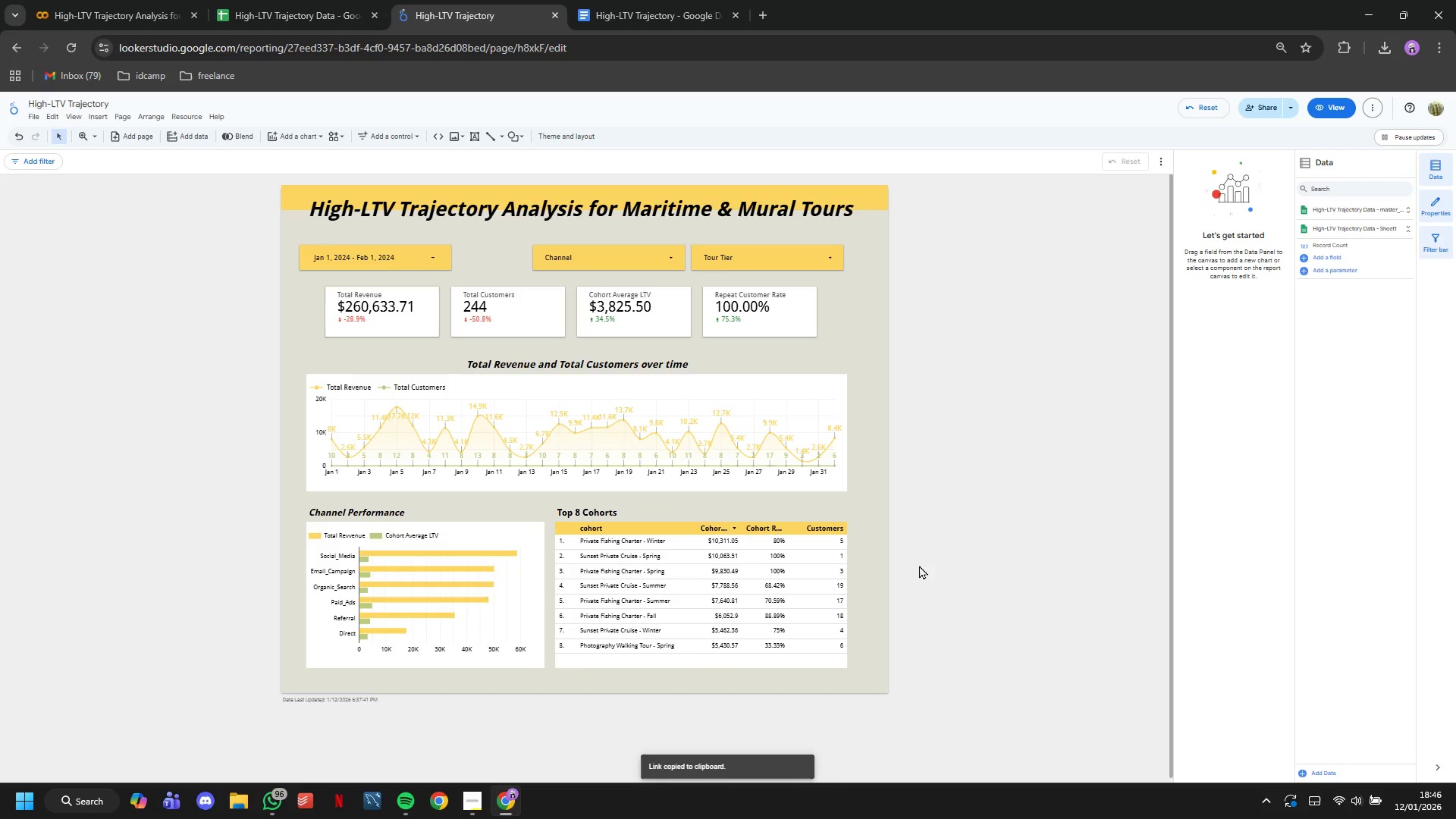 
left_click([666, 519])
 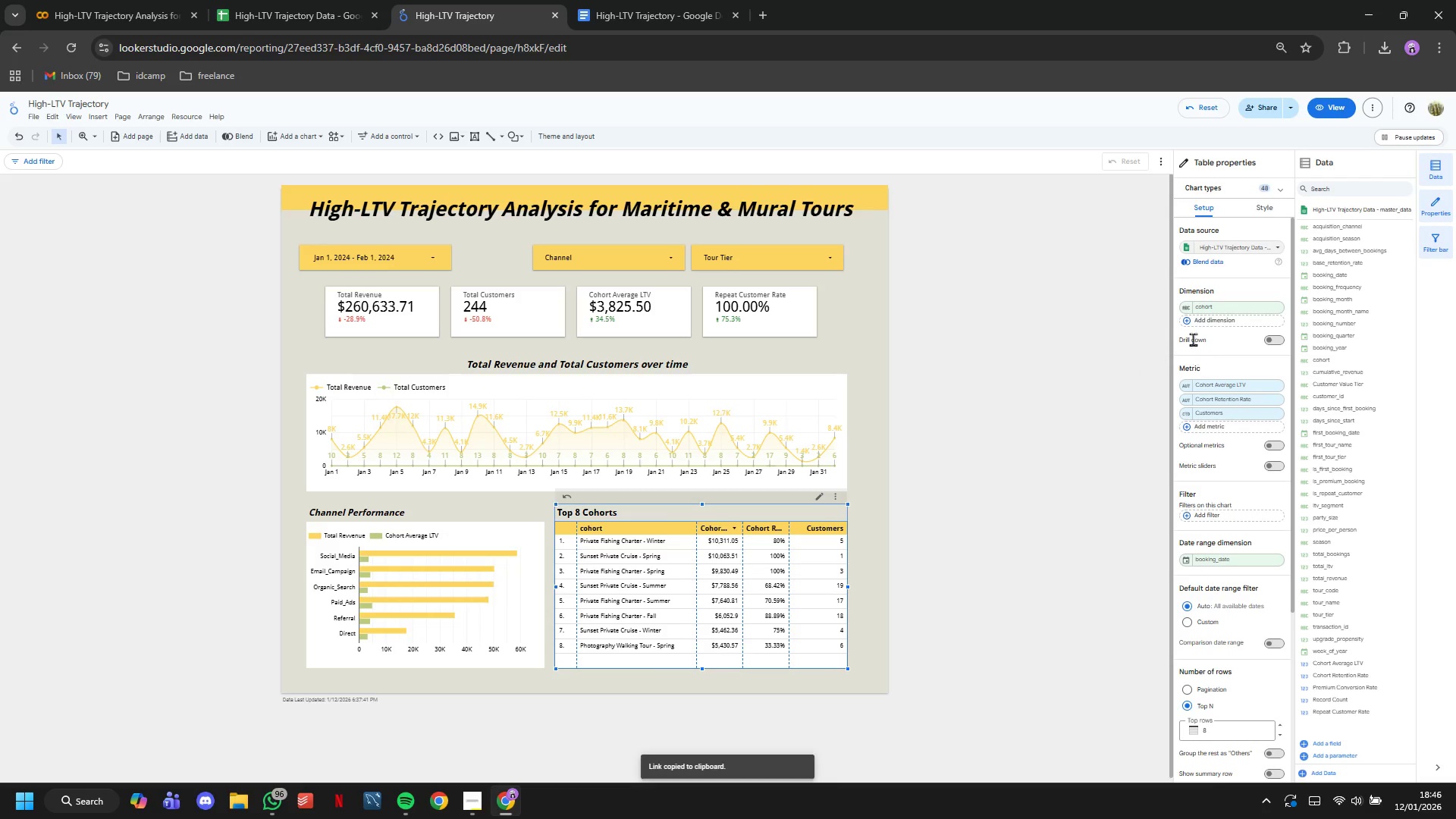 
left_click([1185, 307])
 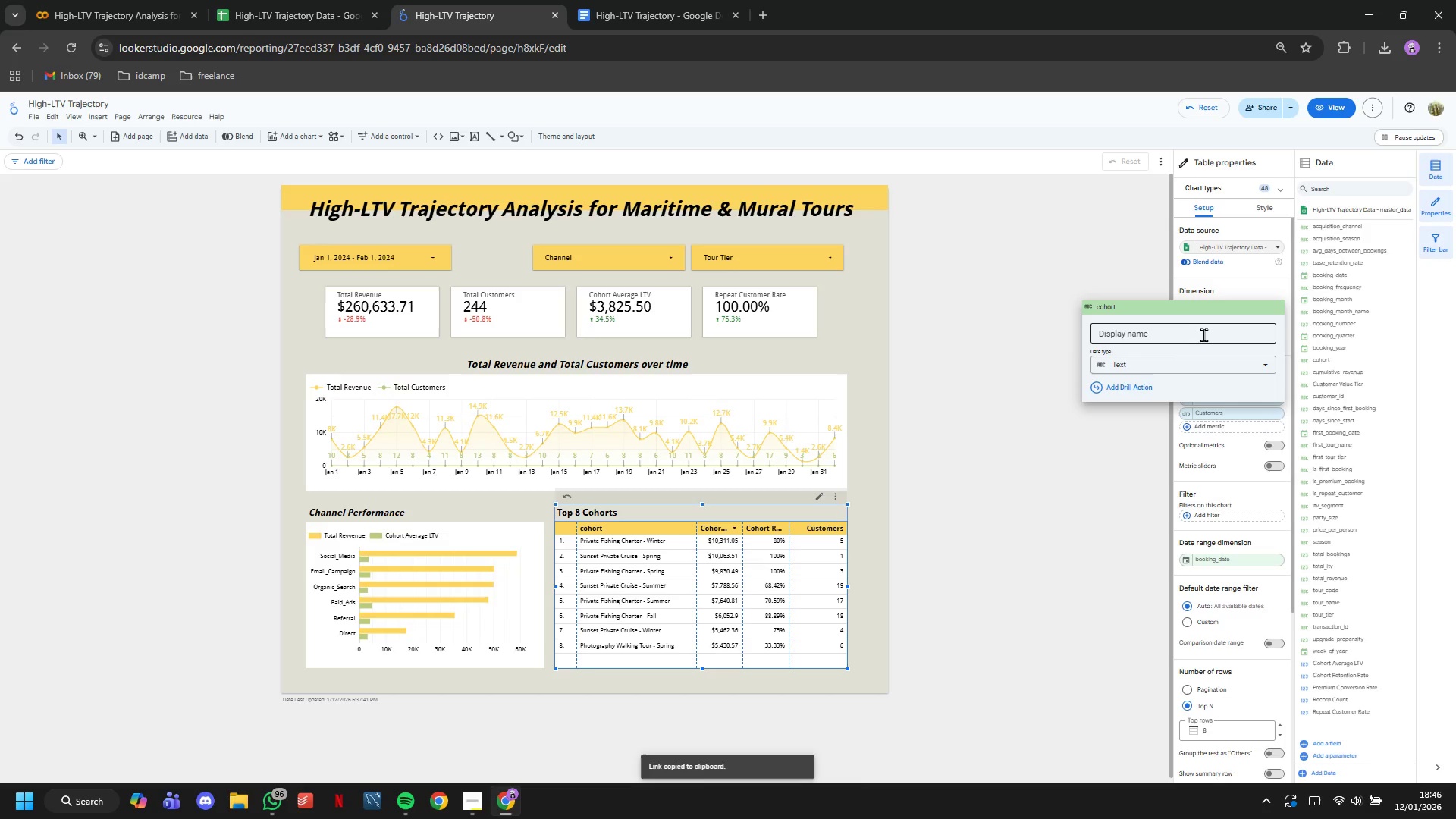 
left_click([1203, 337])
 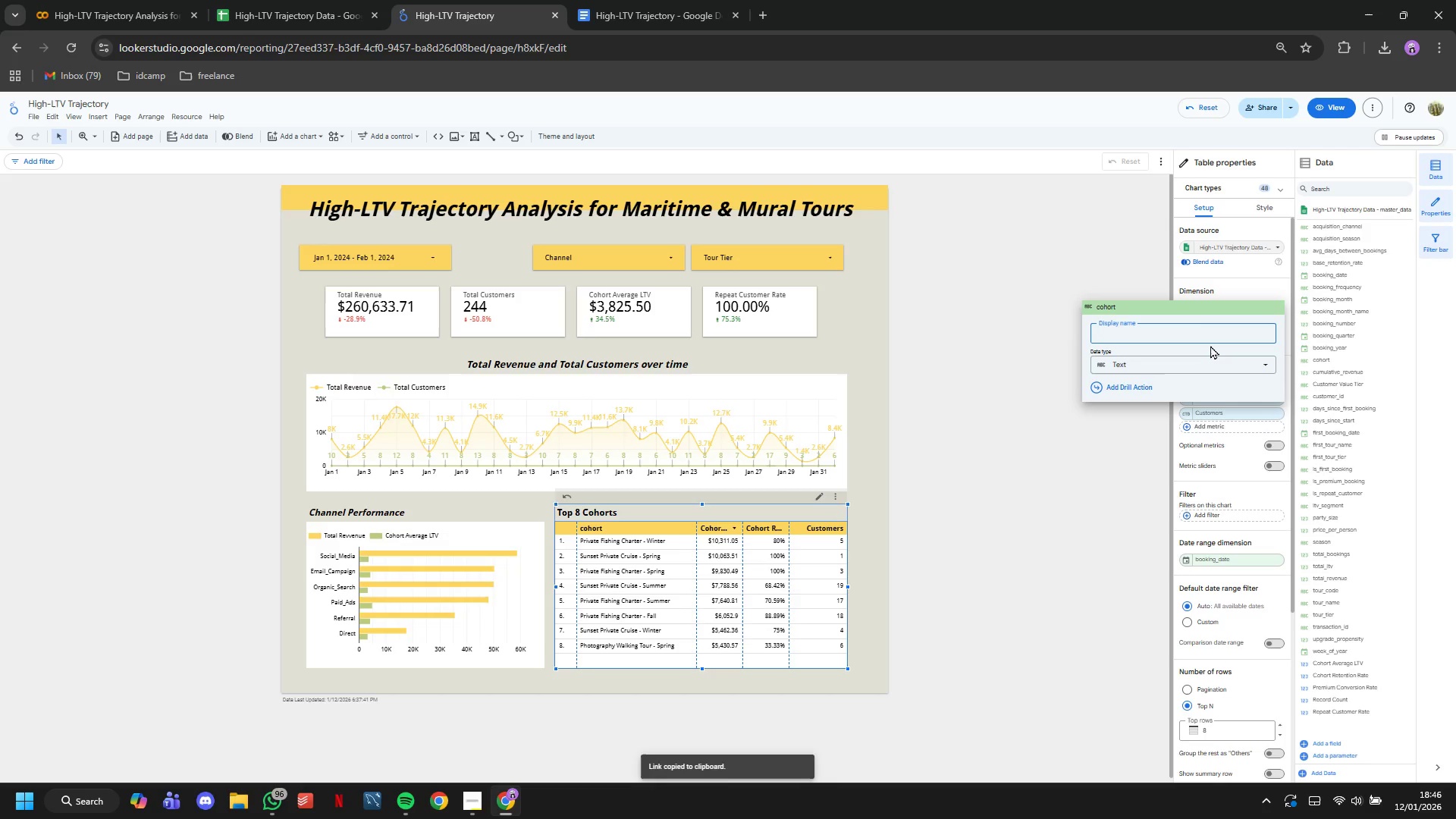 
type(Name)
 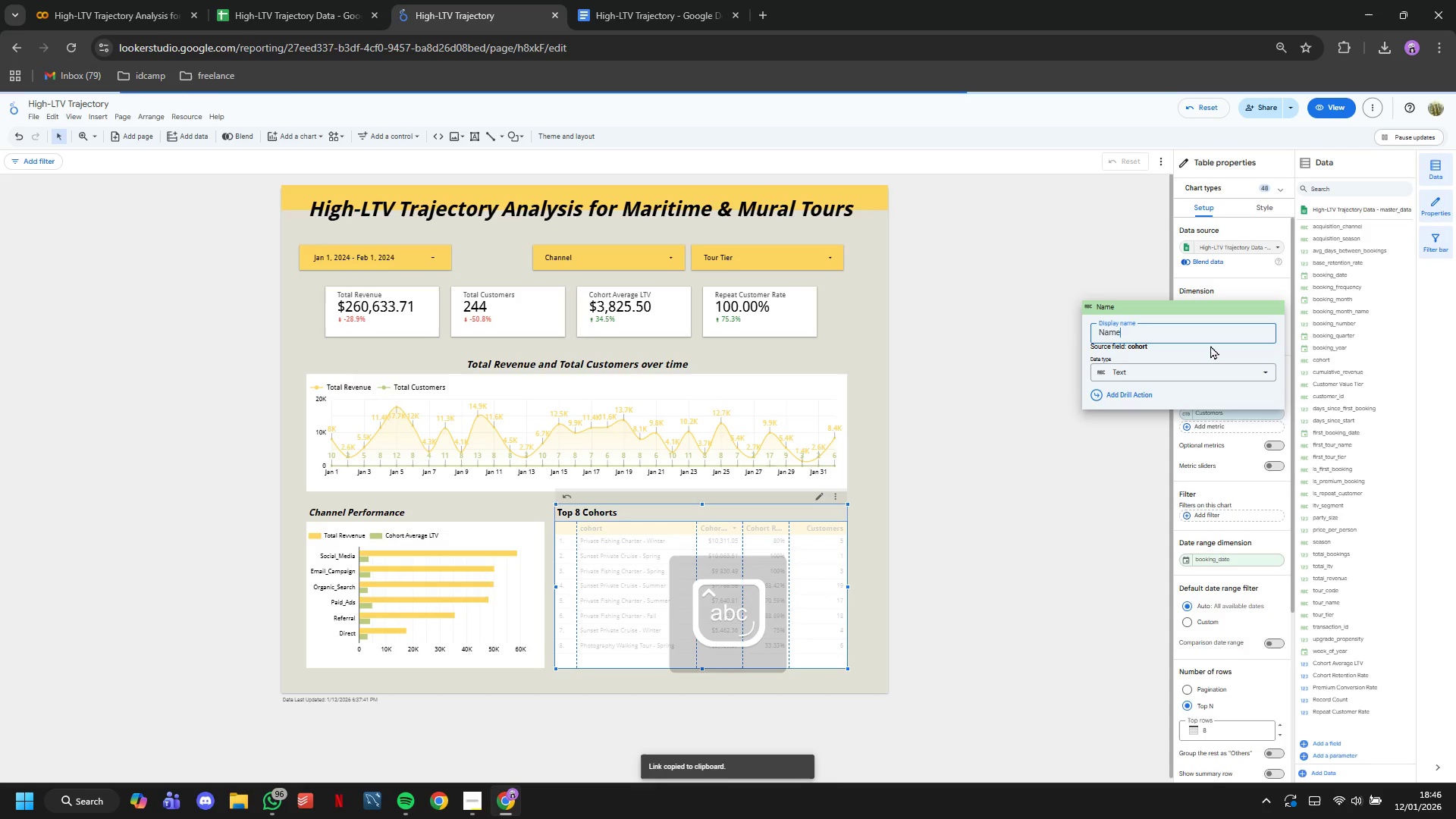 
key(Enter)
 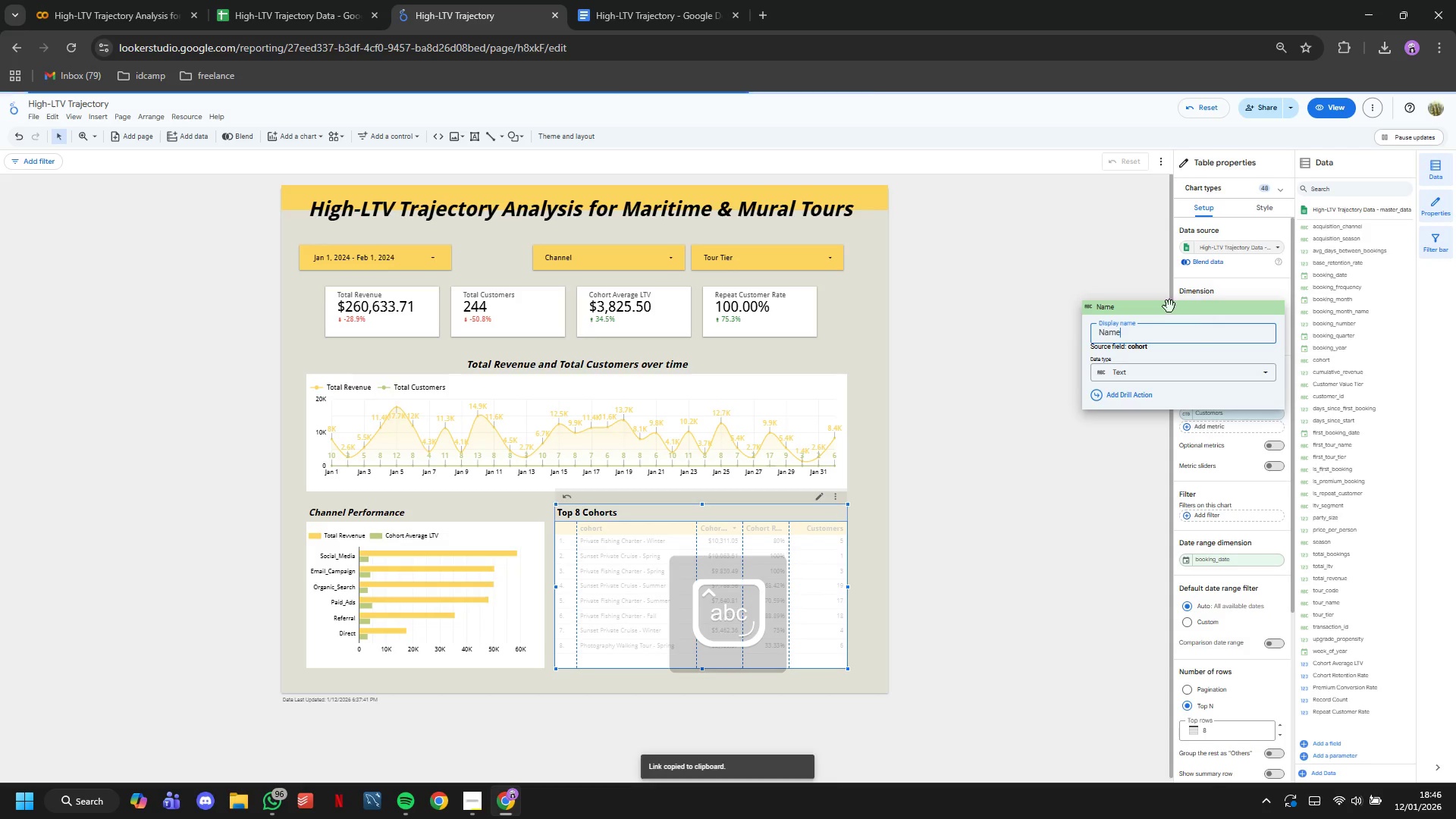 
left_click([1139, 271])
 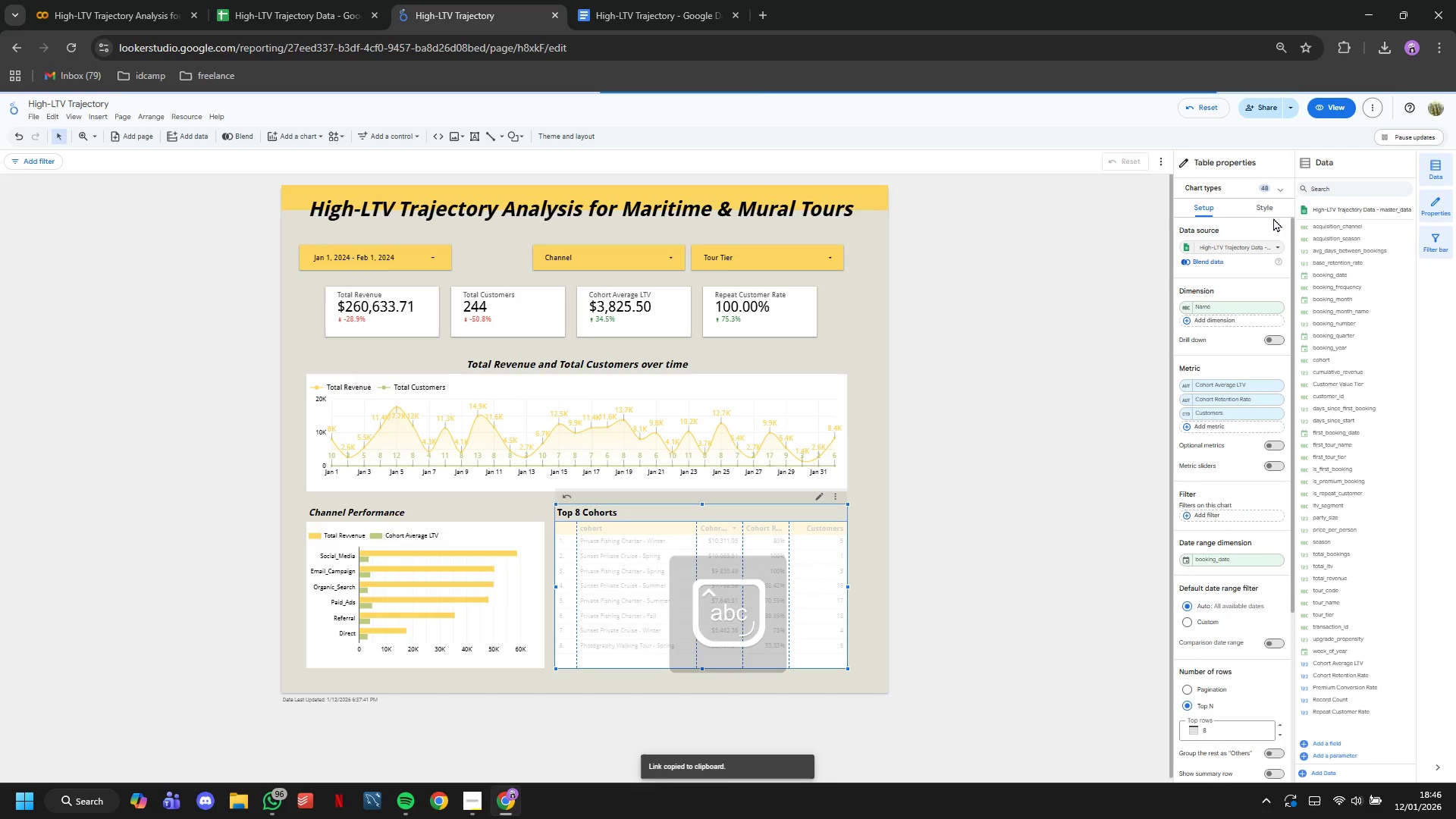 
double_click([1271, 213])
 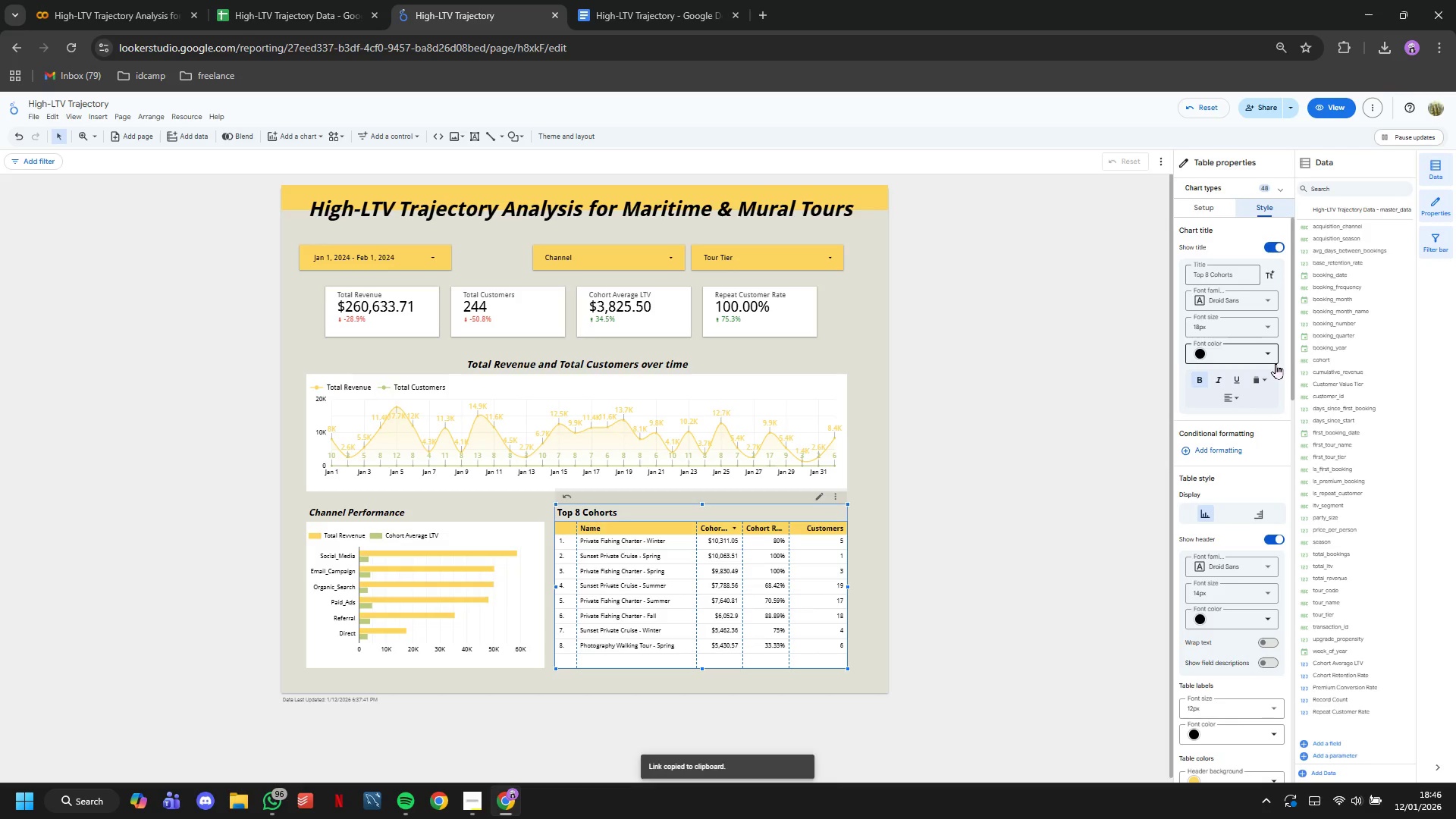 
scroll: coordinate [1274, 372], scroll_direction: down, amount: 8.0
 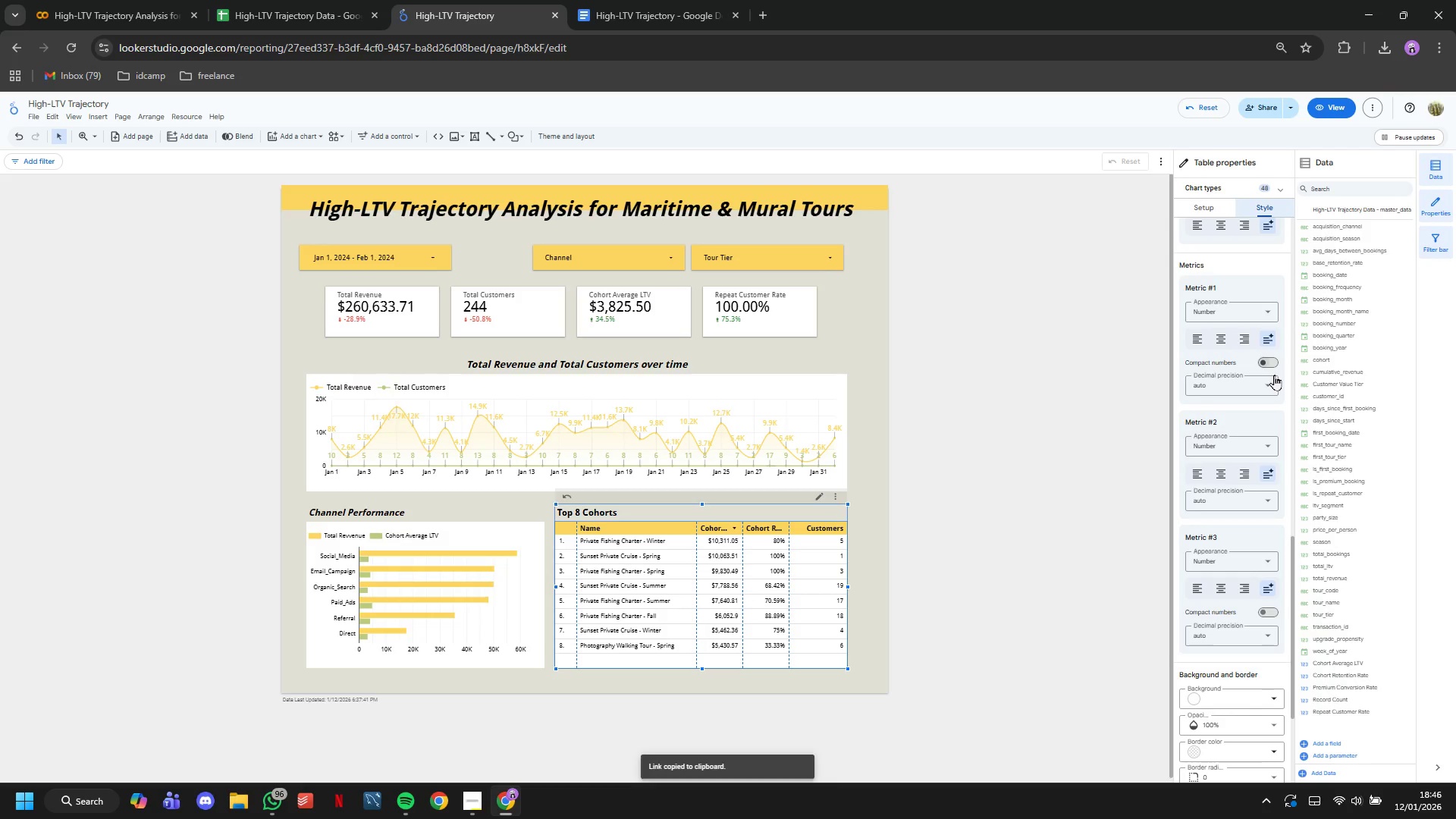 
scroll: coordinate [1251, 288], scroll_direction: up, amount: 16.0
 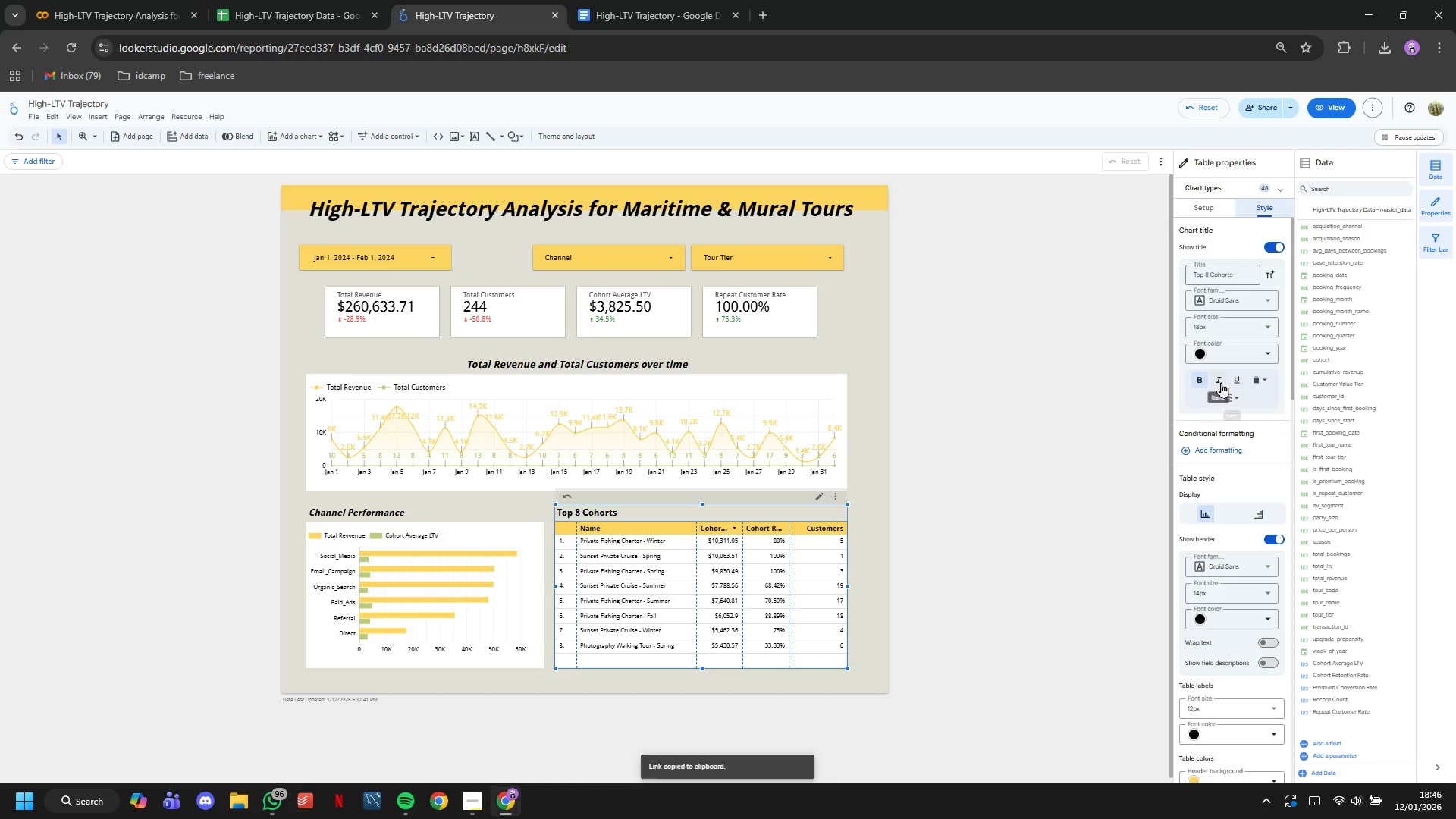 
left_click([1221, 382])
 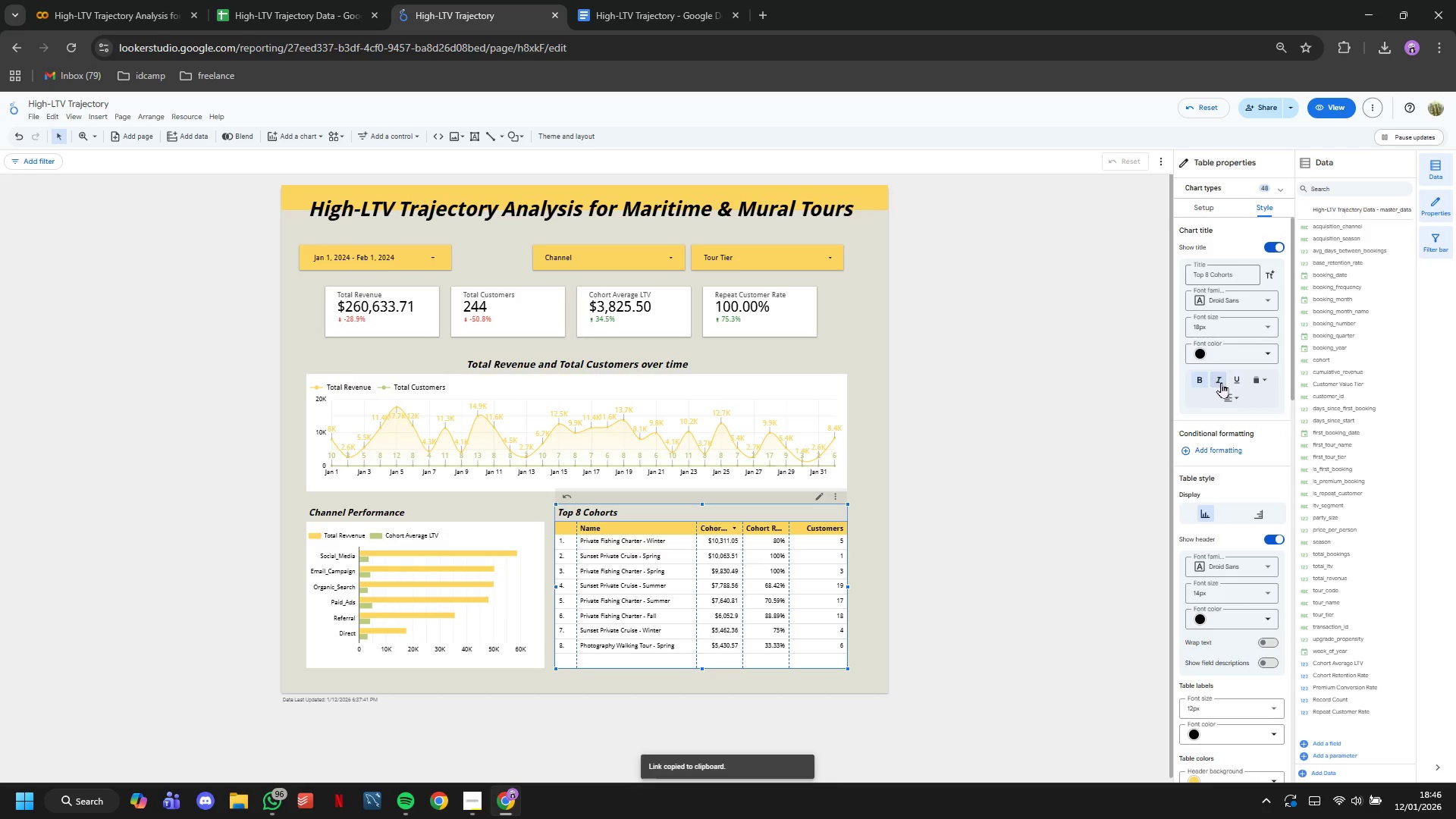 
scroll: coordinate [1226, 385], scroll_direction: down, amount: 6.0
 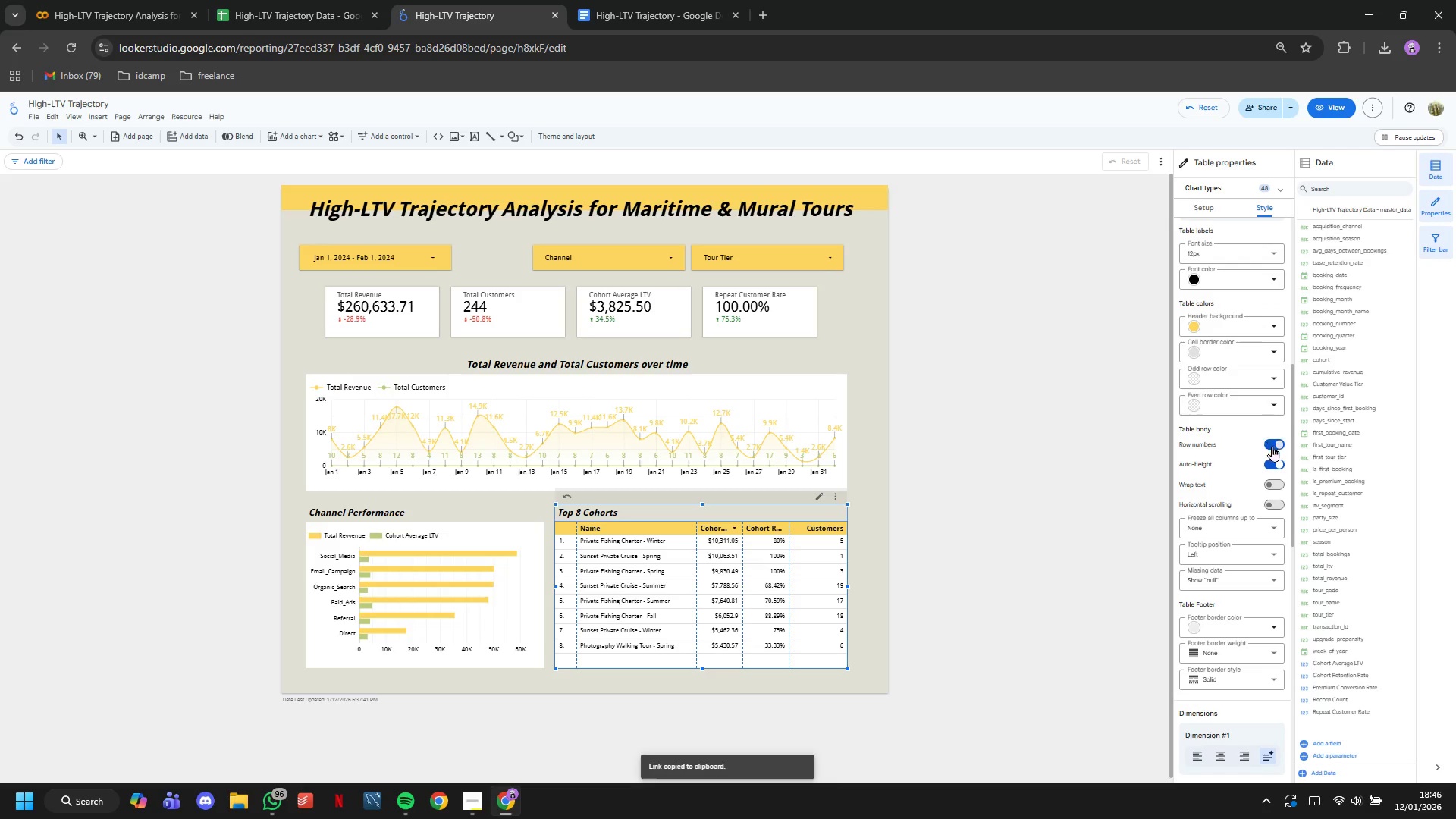 
left_click([1272, 446])
 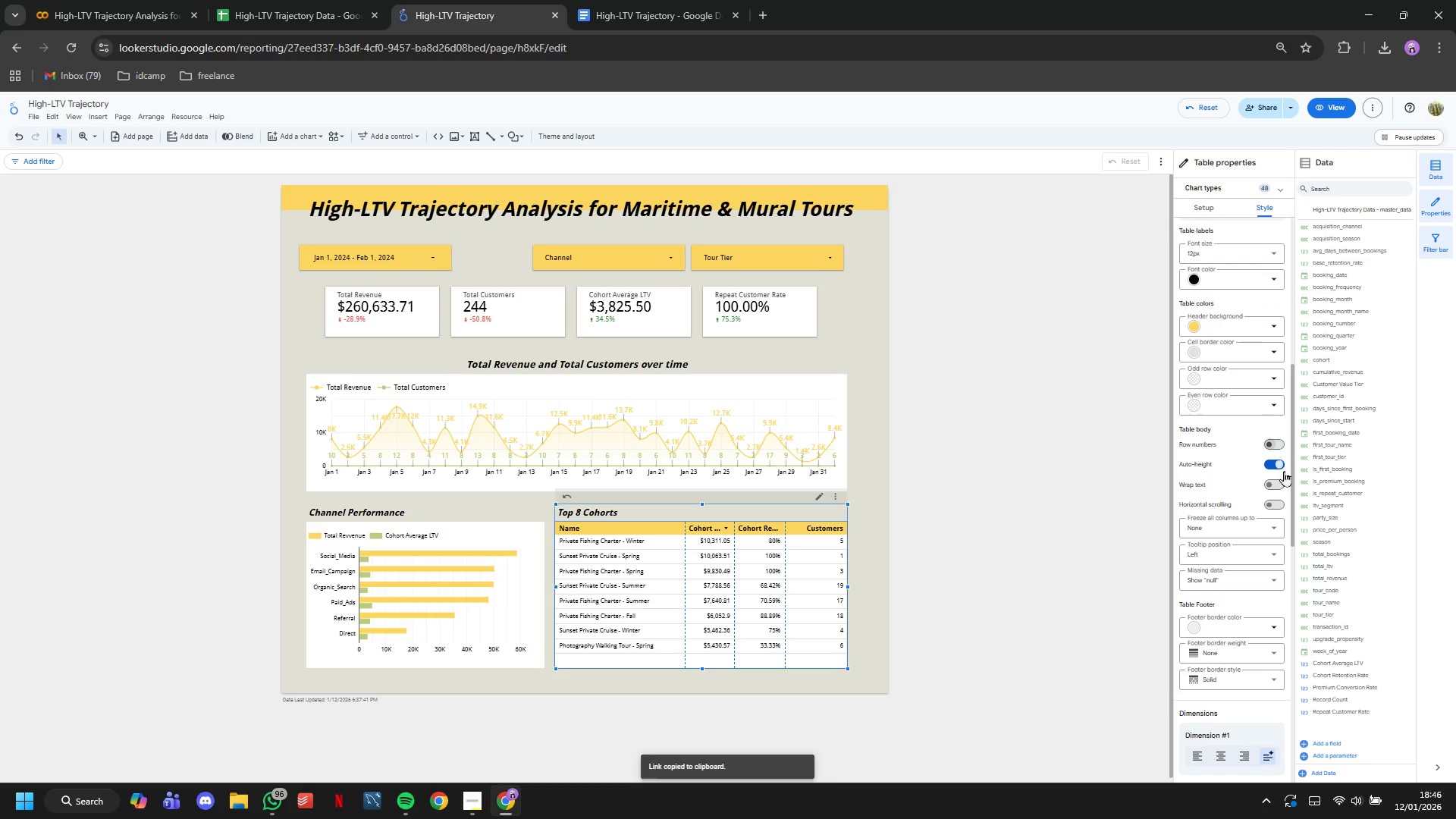 
left_click([1282, 485])
 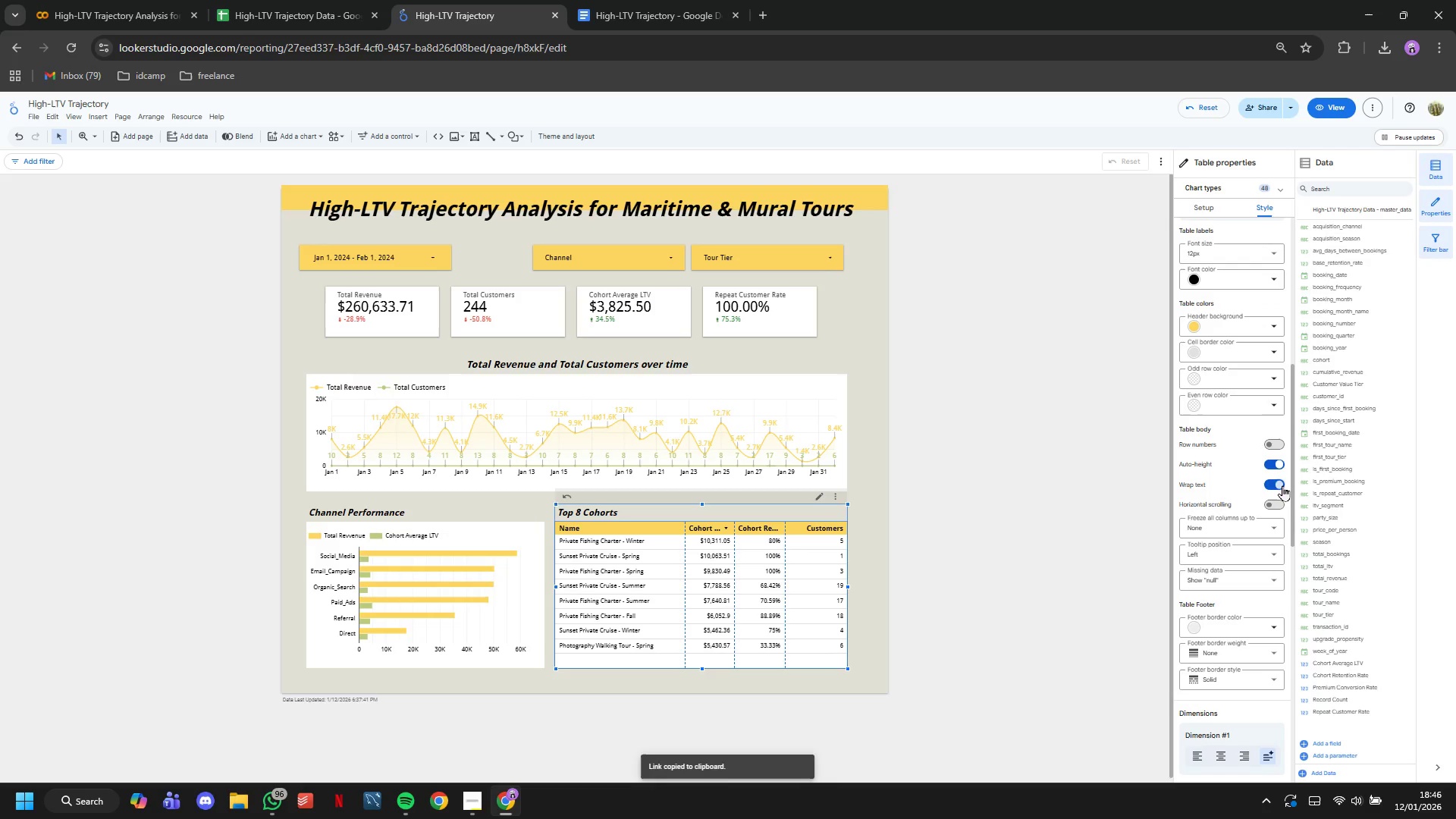 
left_click([1282, 485])
 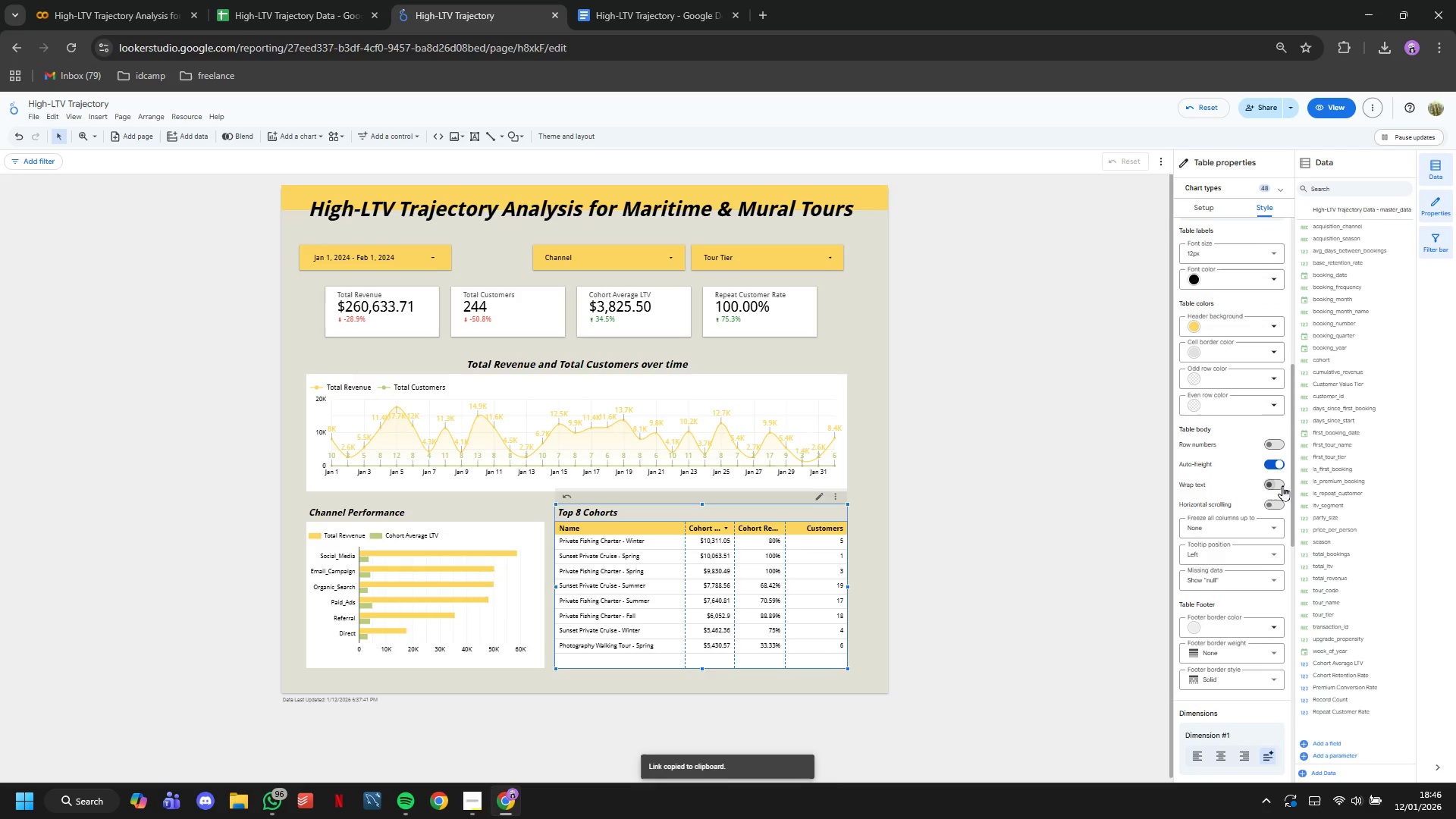 
scroll: coordinate [1282, 485], scroll_direction: up, amount: 8.0
 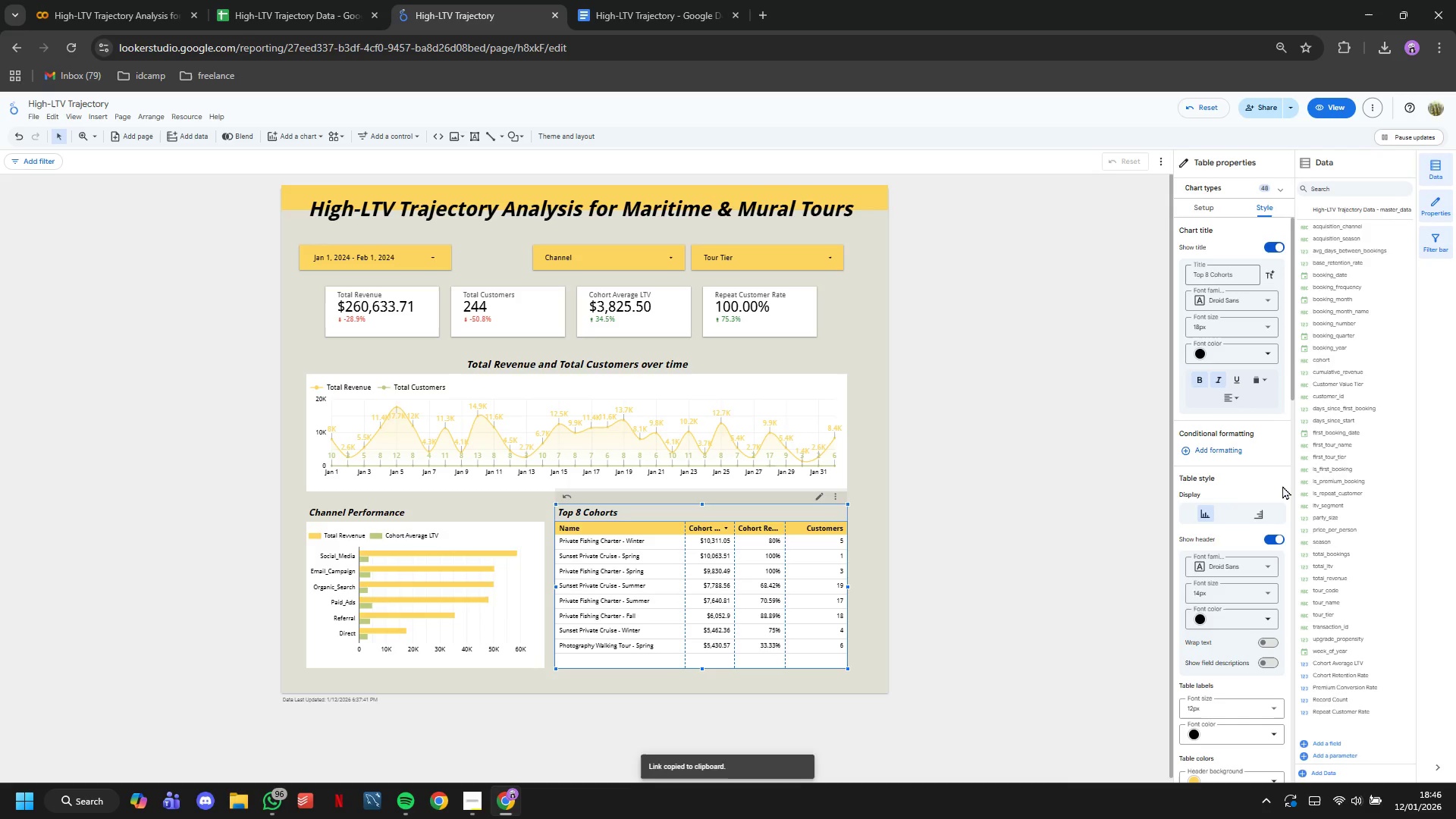 
scroll: coordinate [1282, 485], scroll_direction: down, amount: 1.0
 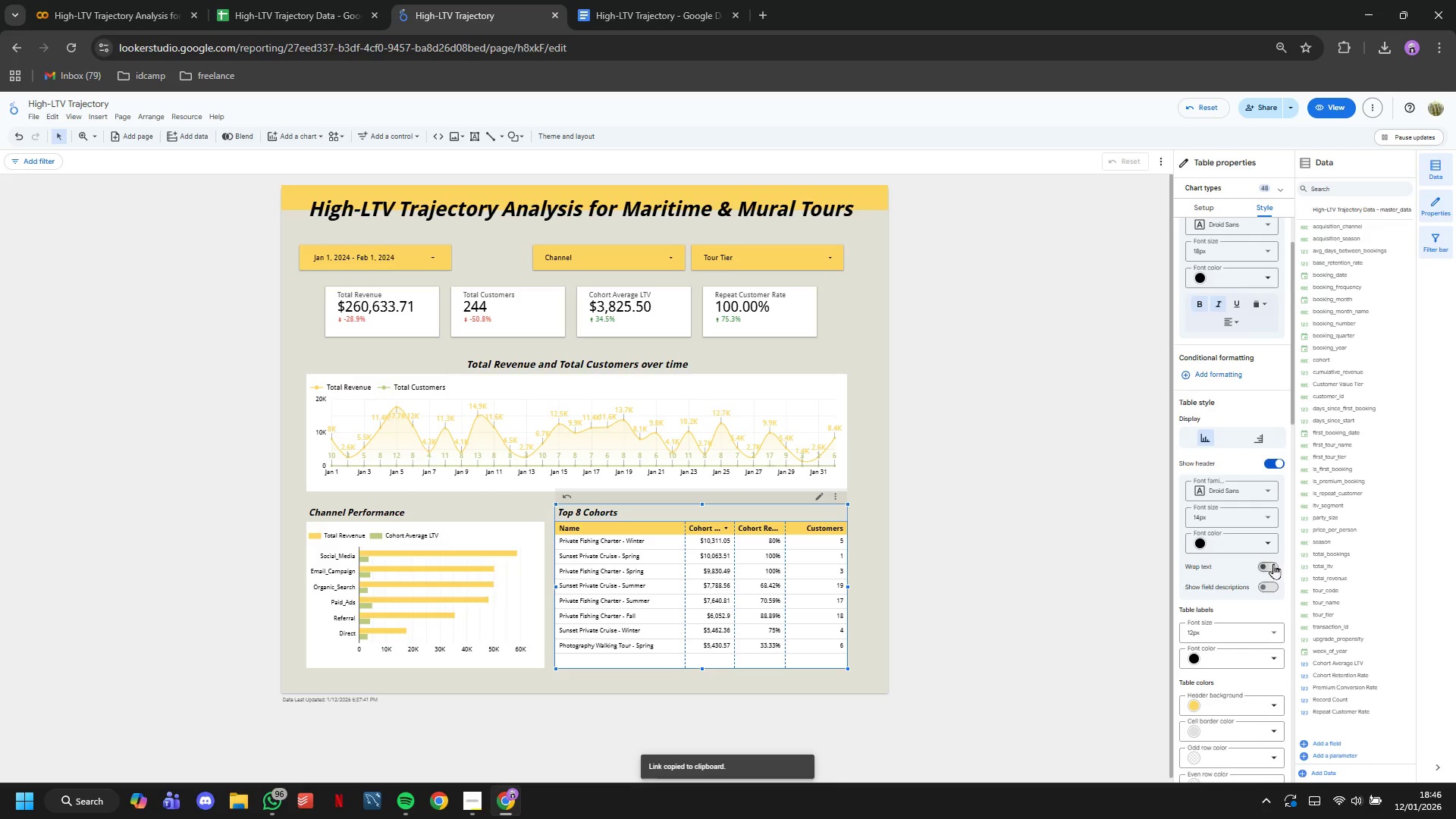 
left_click([1272, 564])
 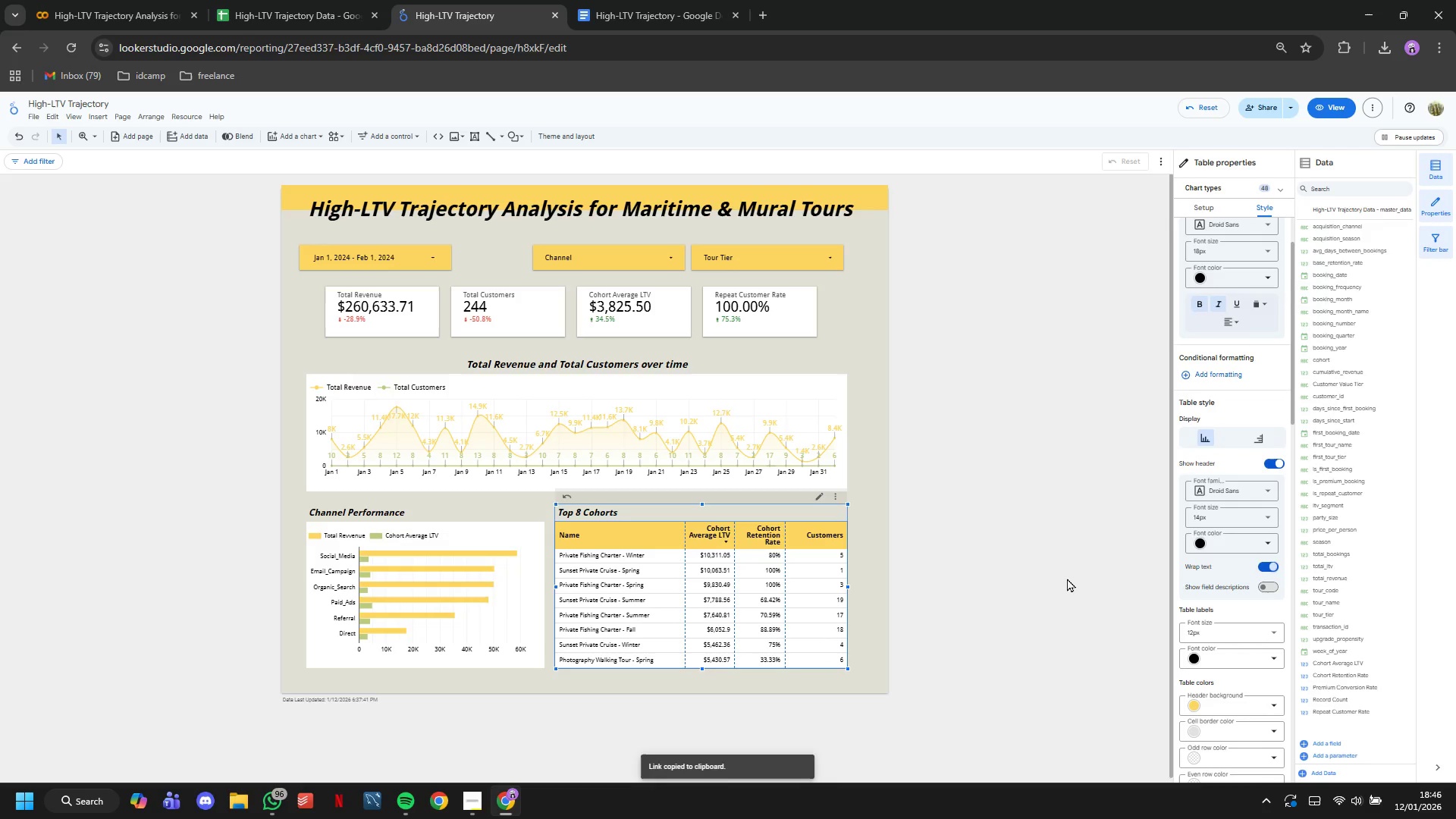 
scroll: coordinate [947, 584], scroll_direction: down, amount: 6.0
 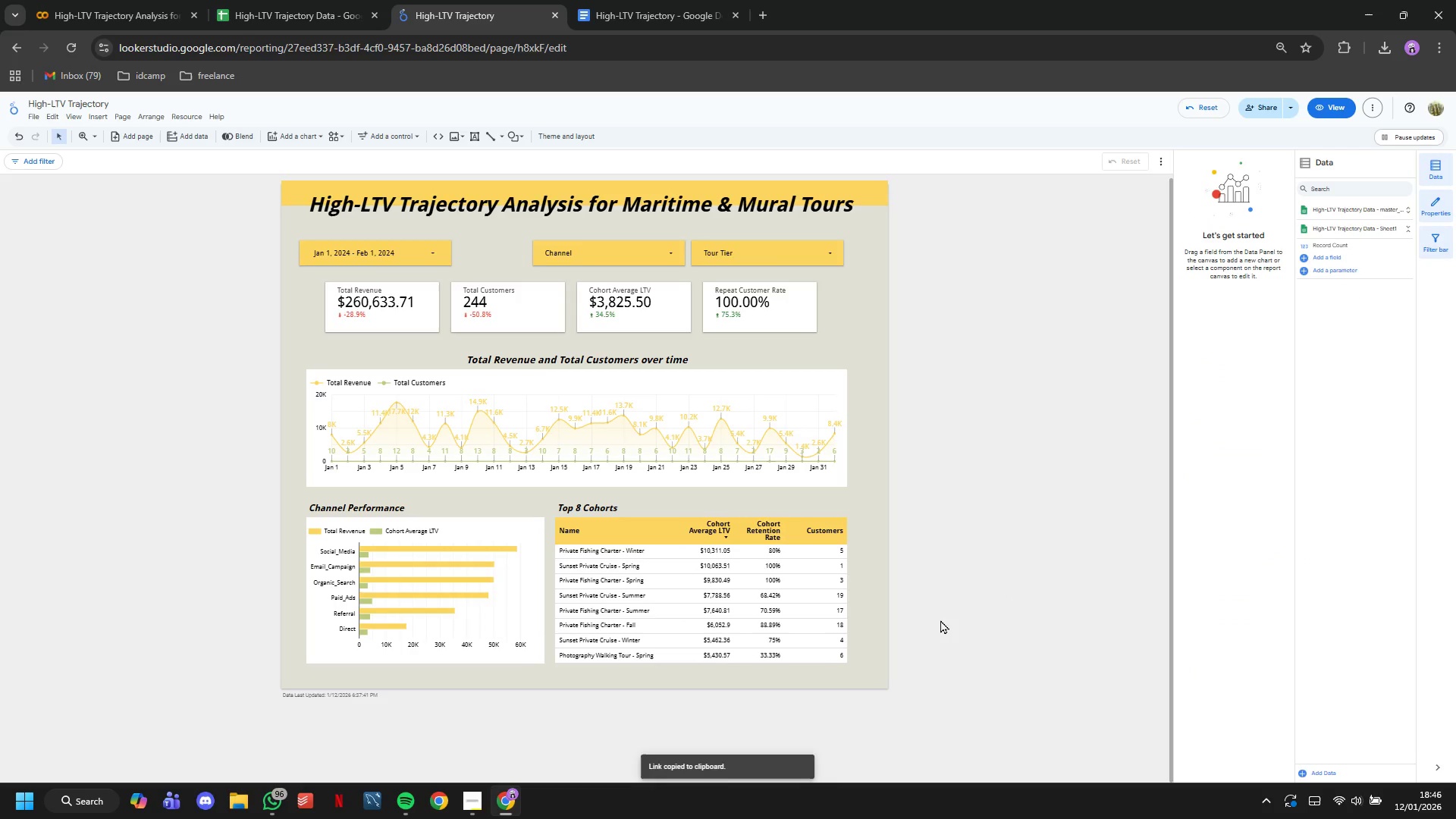 
scroll: coordinate [963, 538], scroll_direction: up, amount: 2.0
 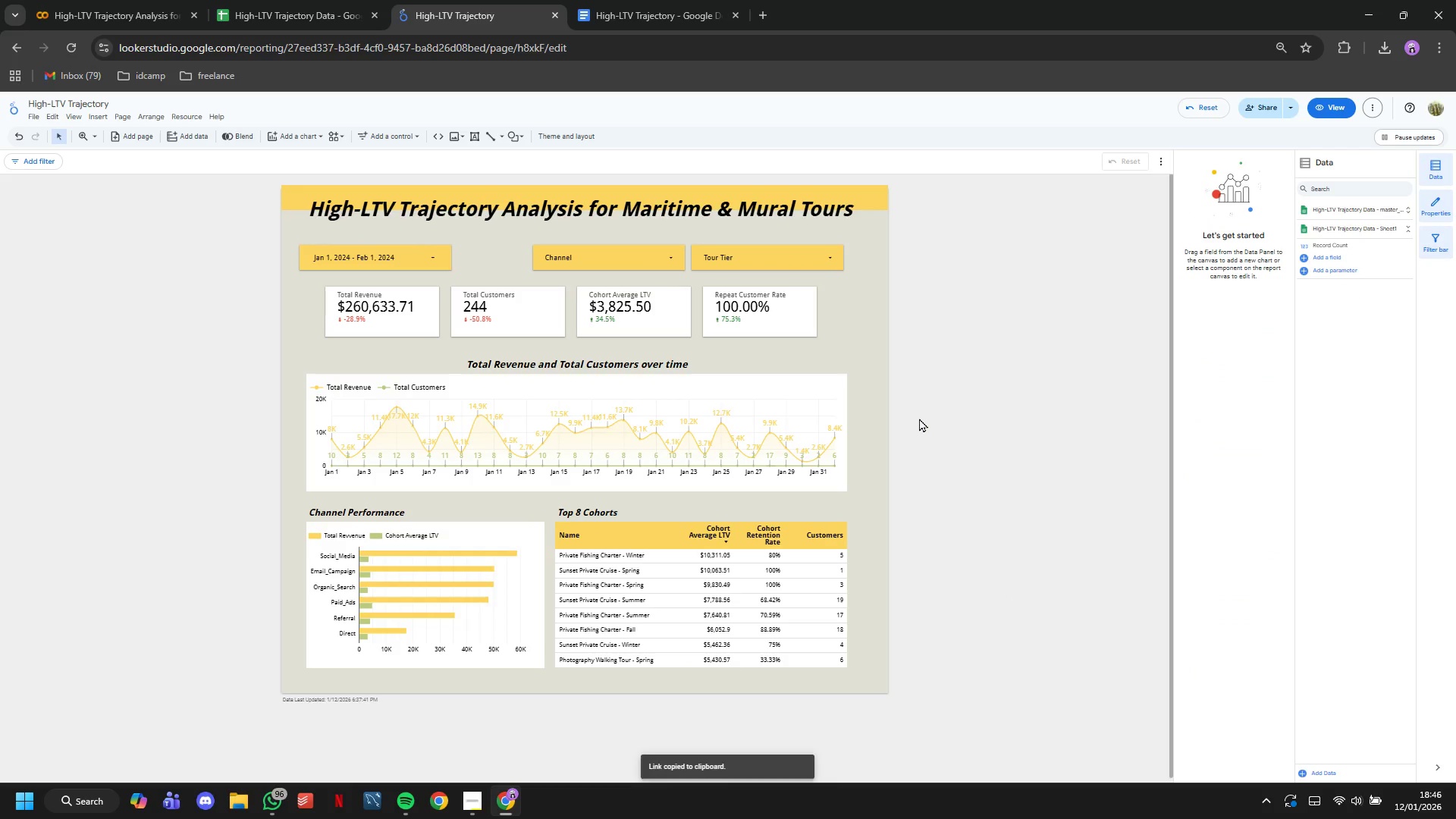 
left_click([473, 796])